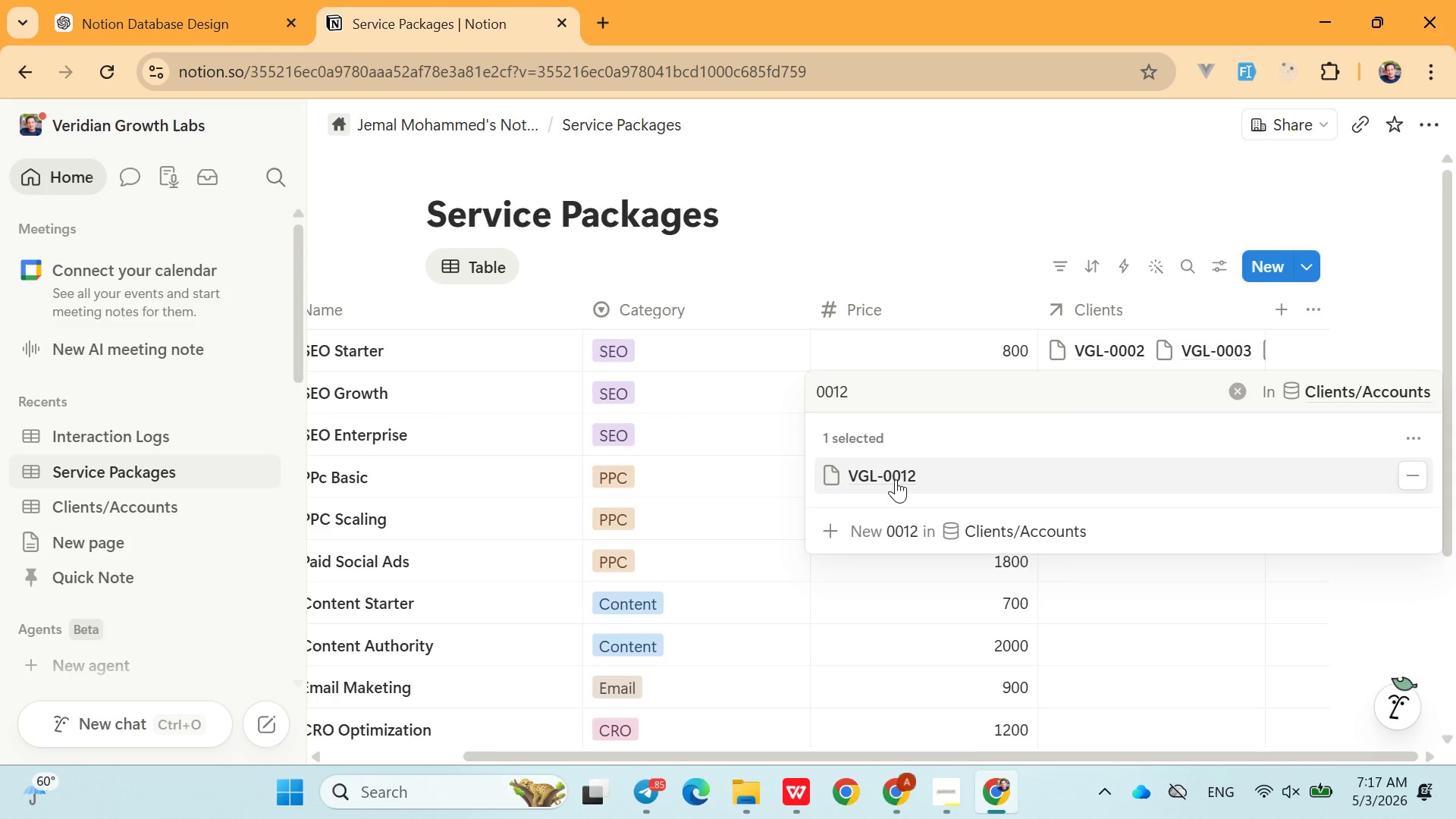 
key(3)
 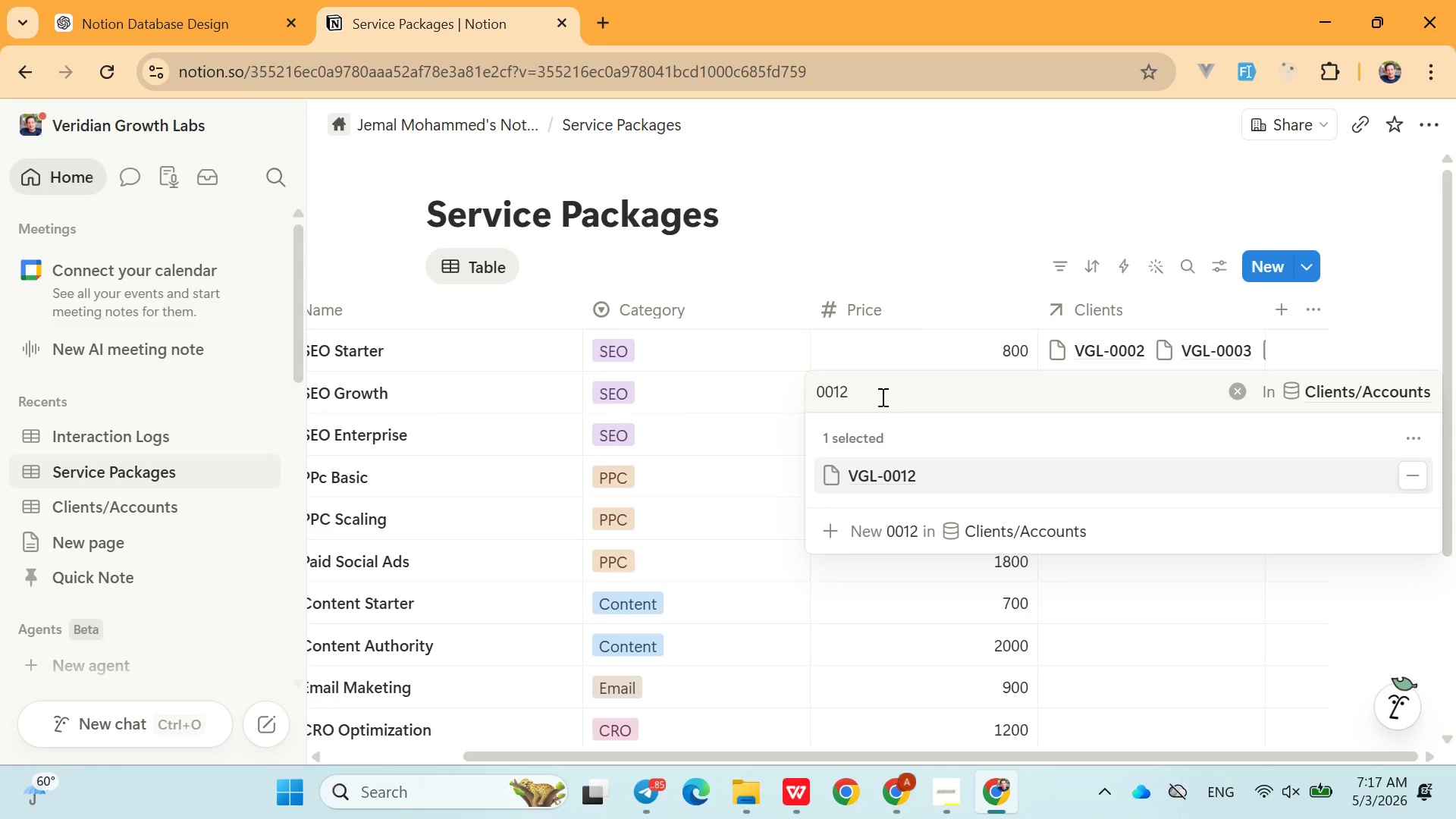 
left_click([876, 389])
 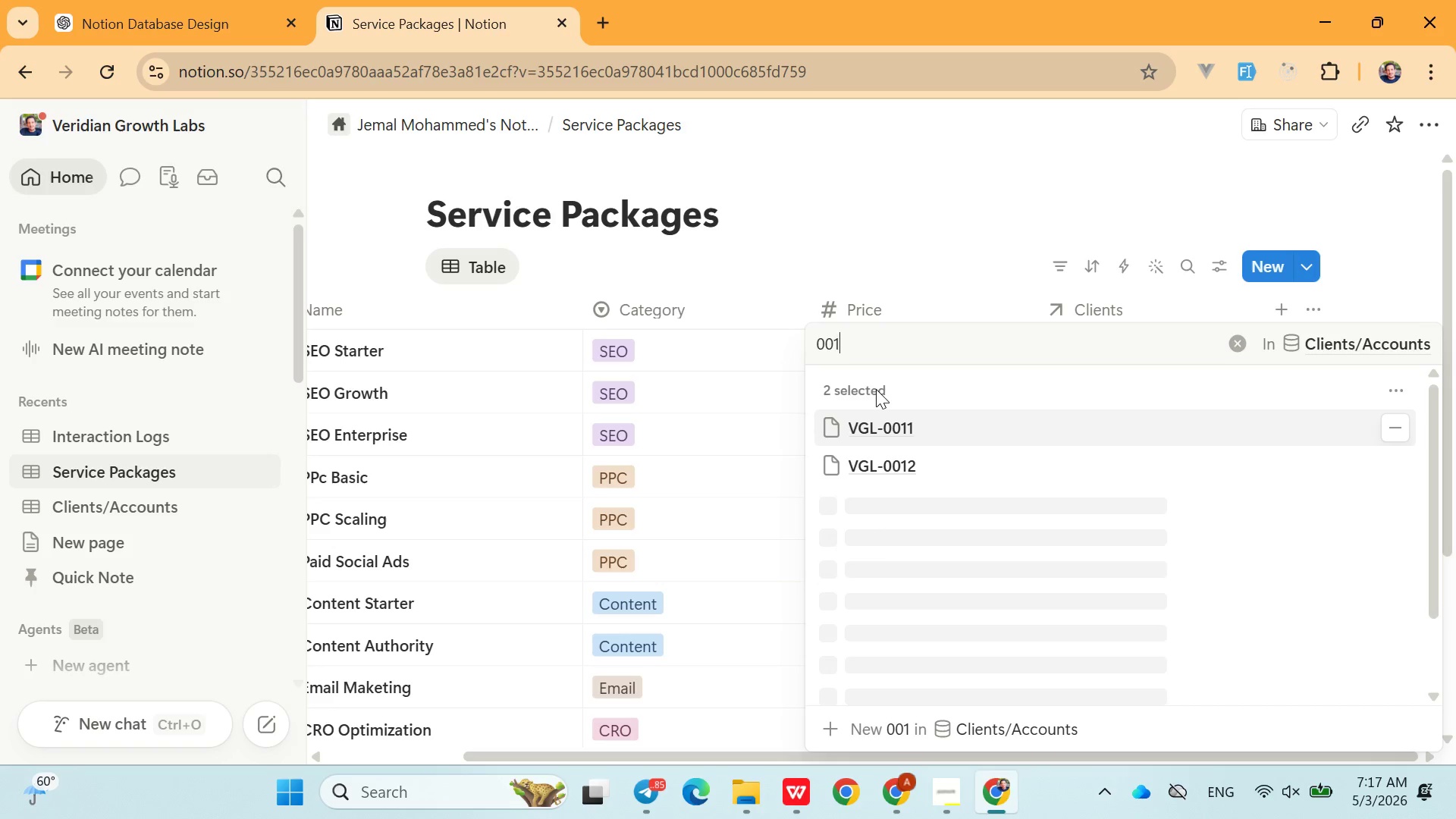 
key(Backspace)
 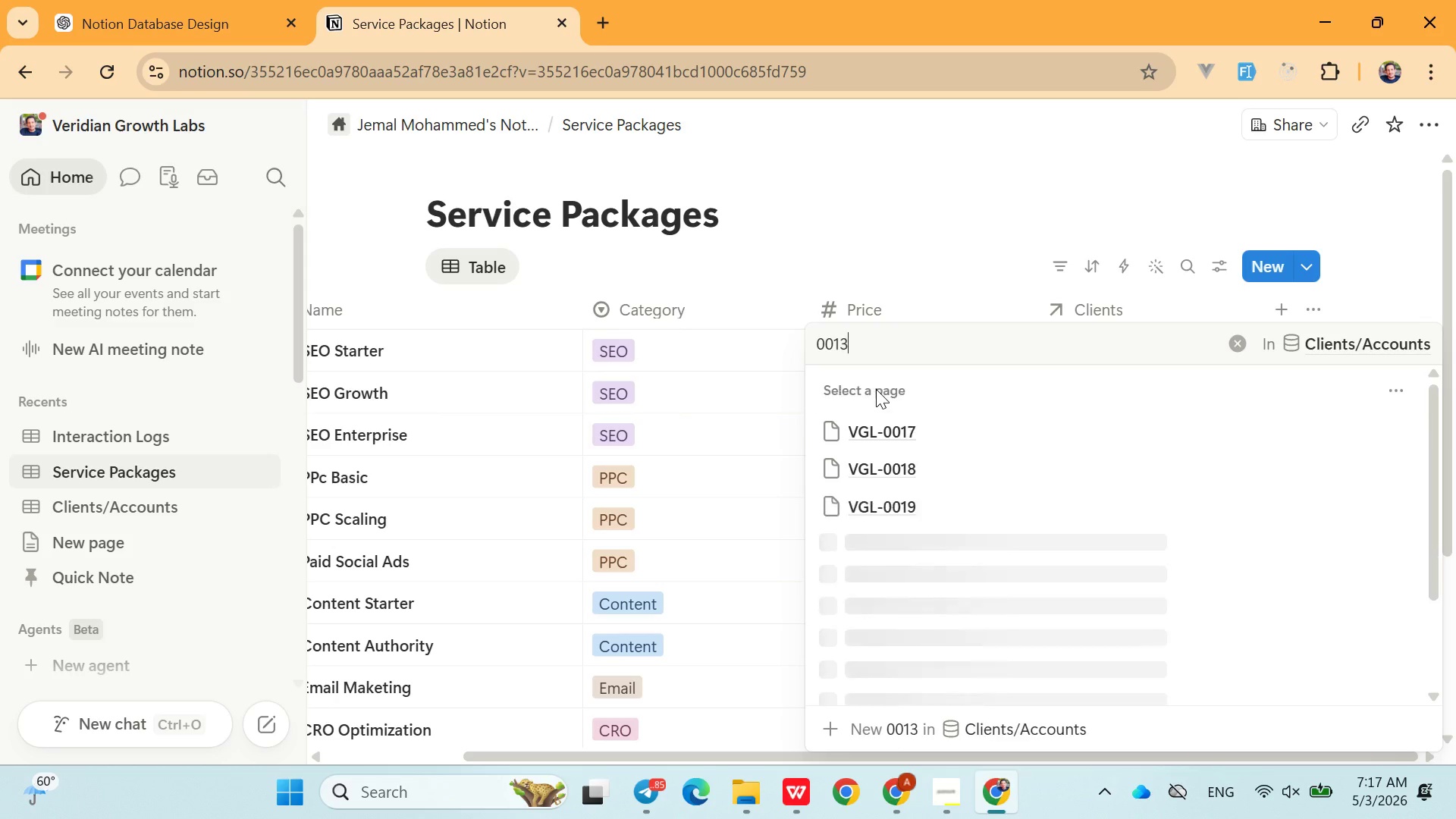 
key(3)
 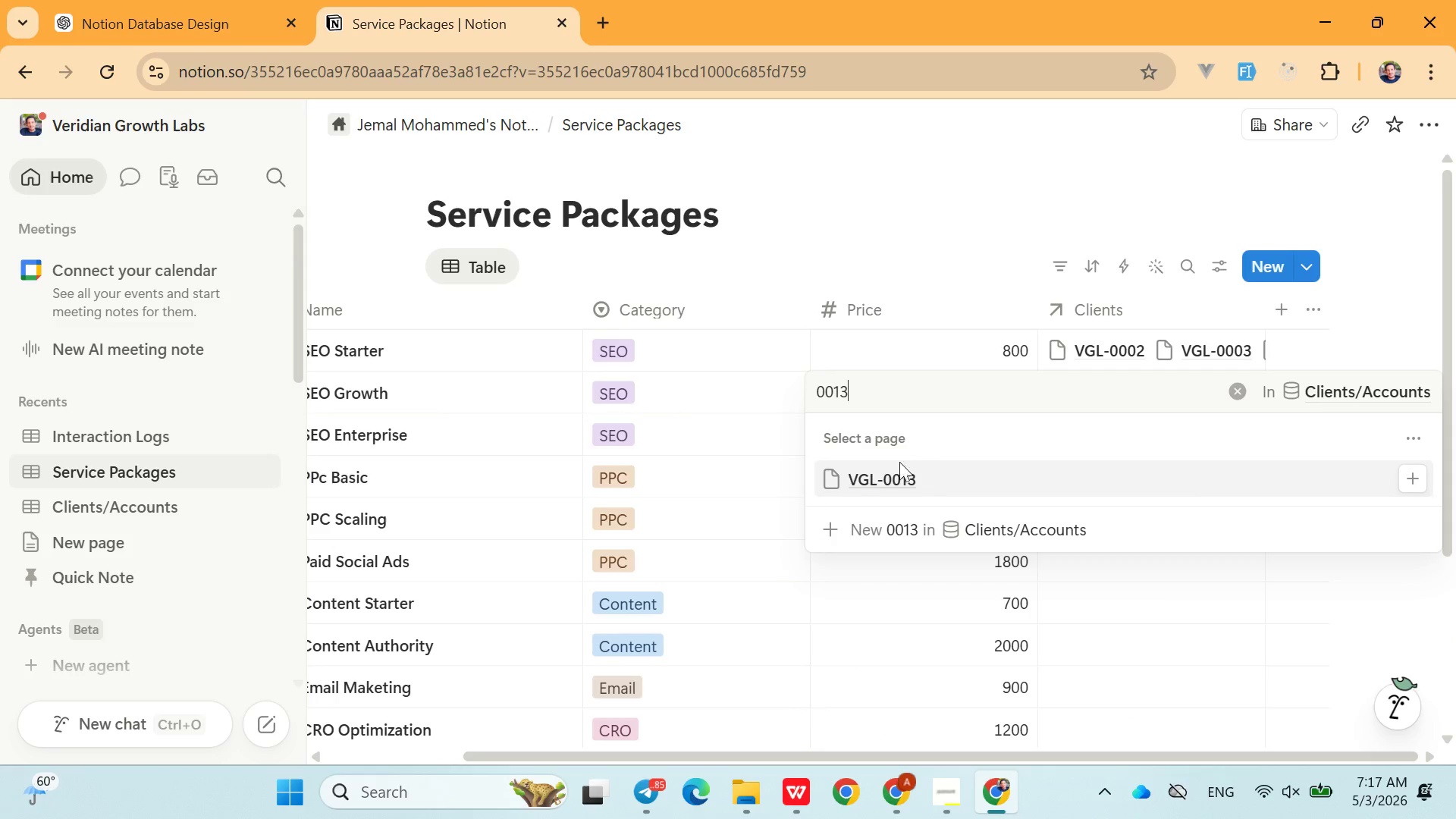 
left_click([899, 473])
 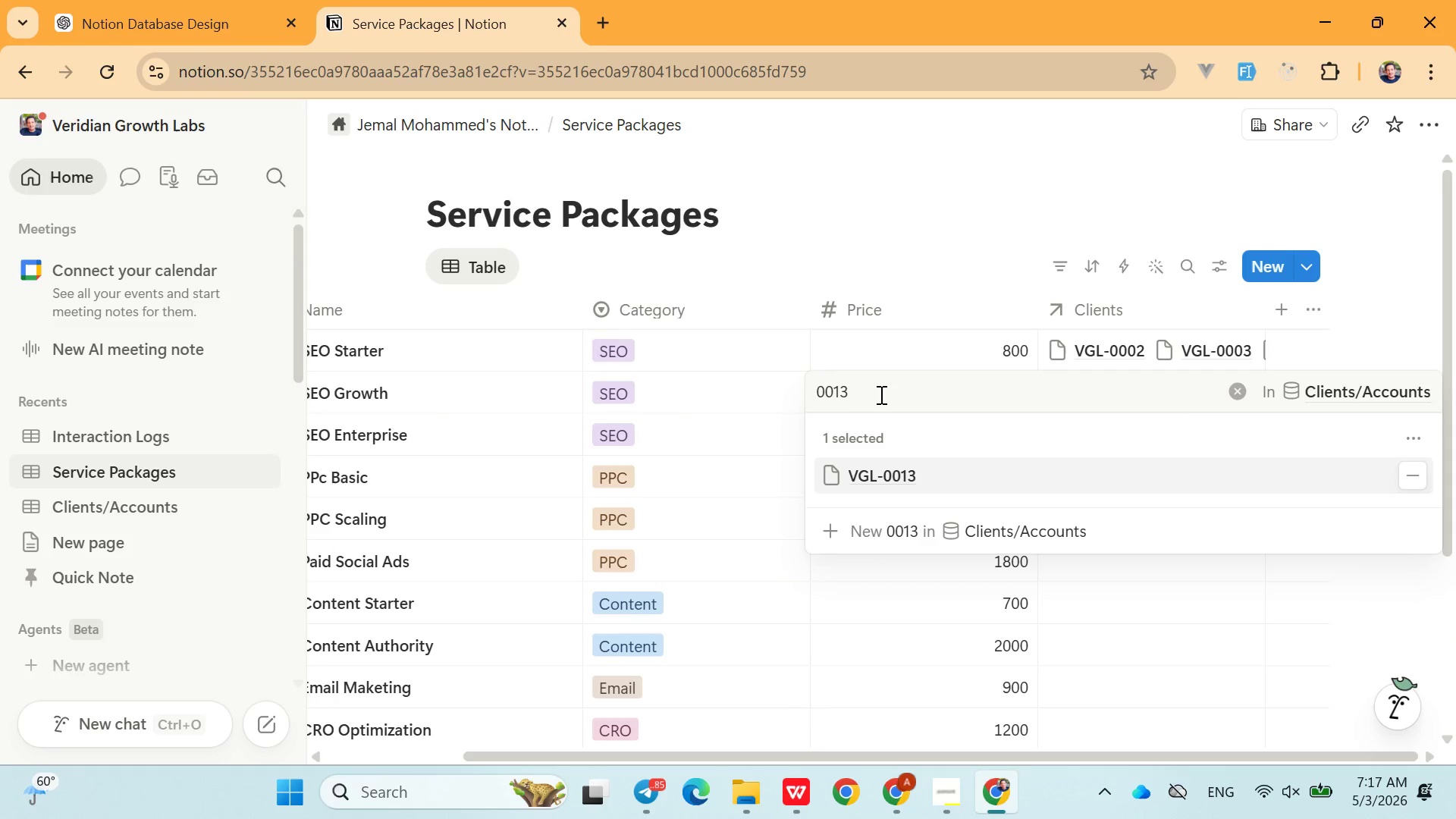 
left_click([880, 394])
 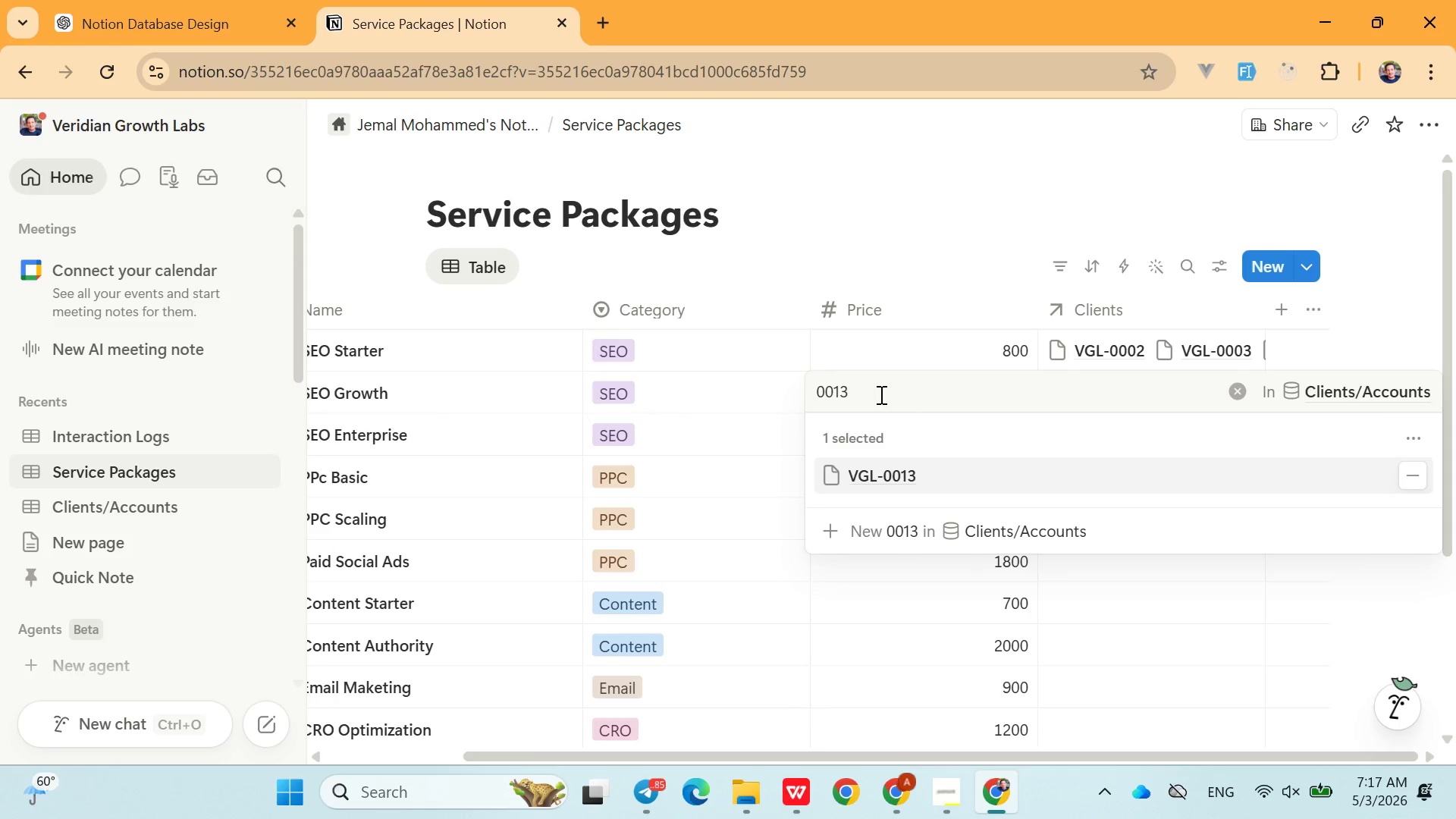 
key(Backspace)
 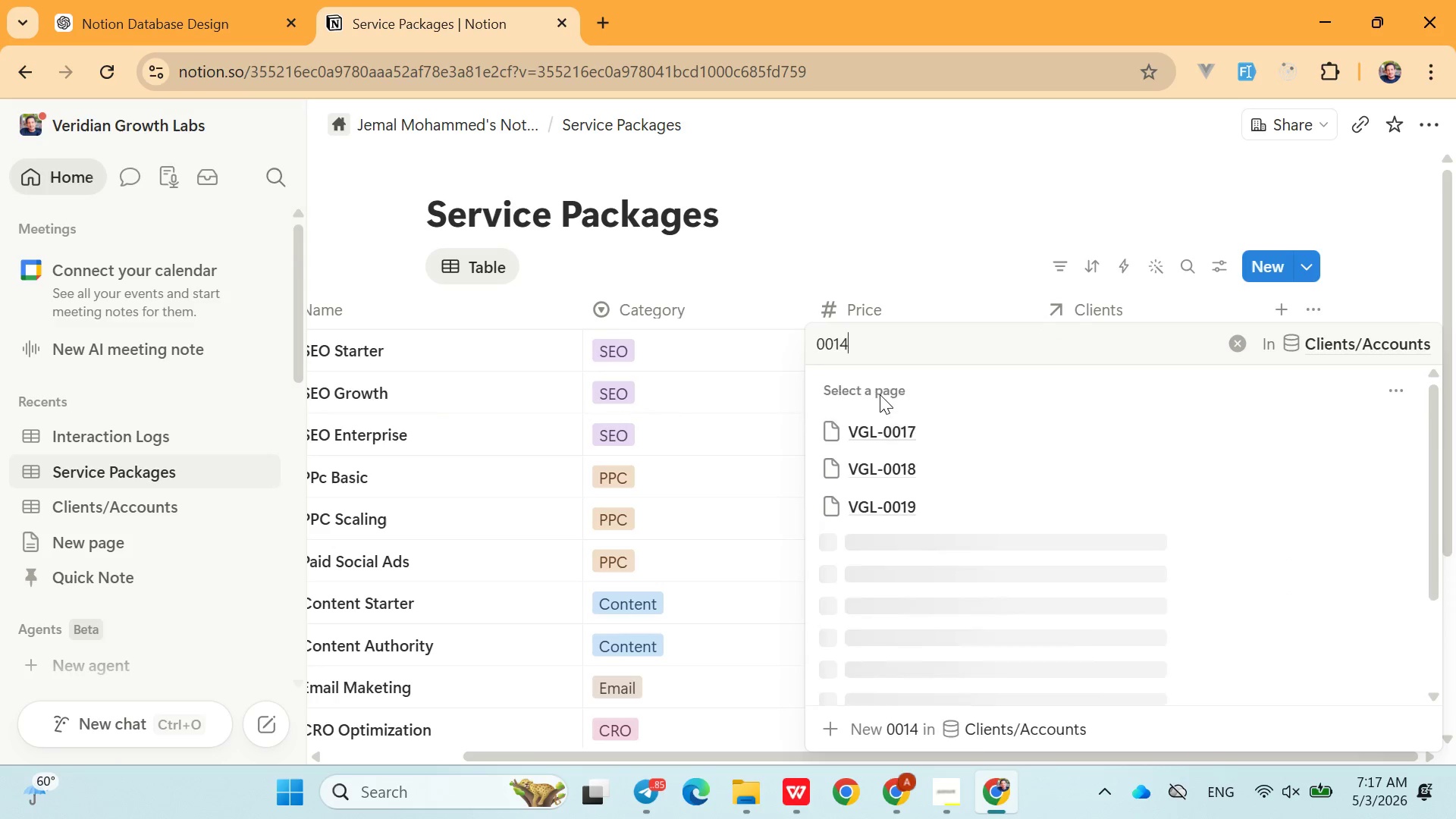 
key(4)
 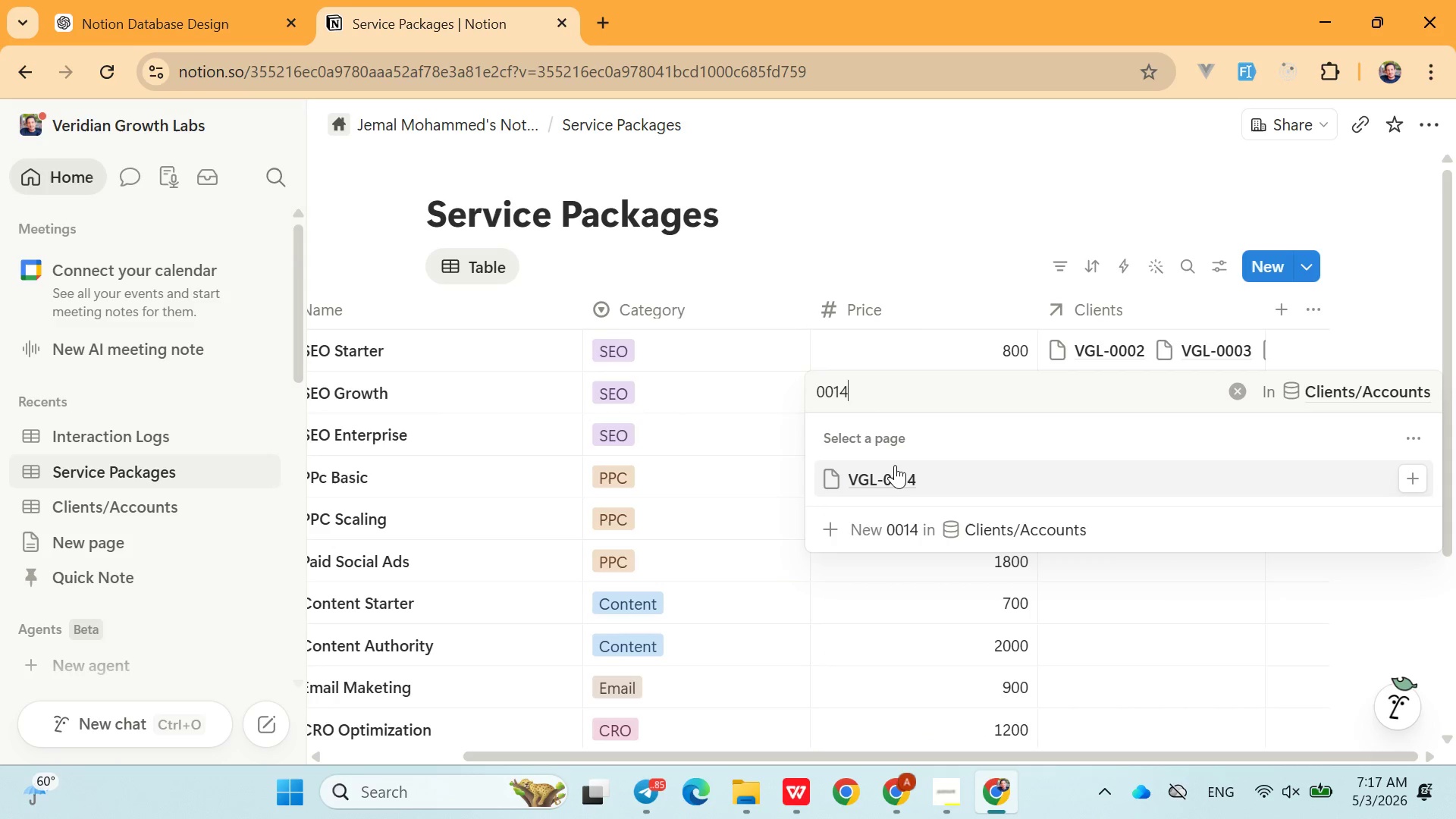 
left_click([895, 465])
 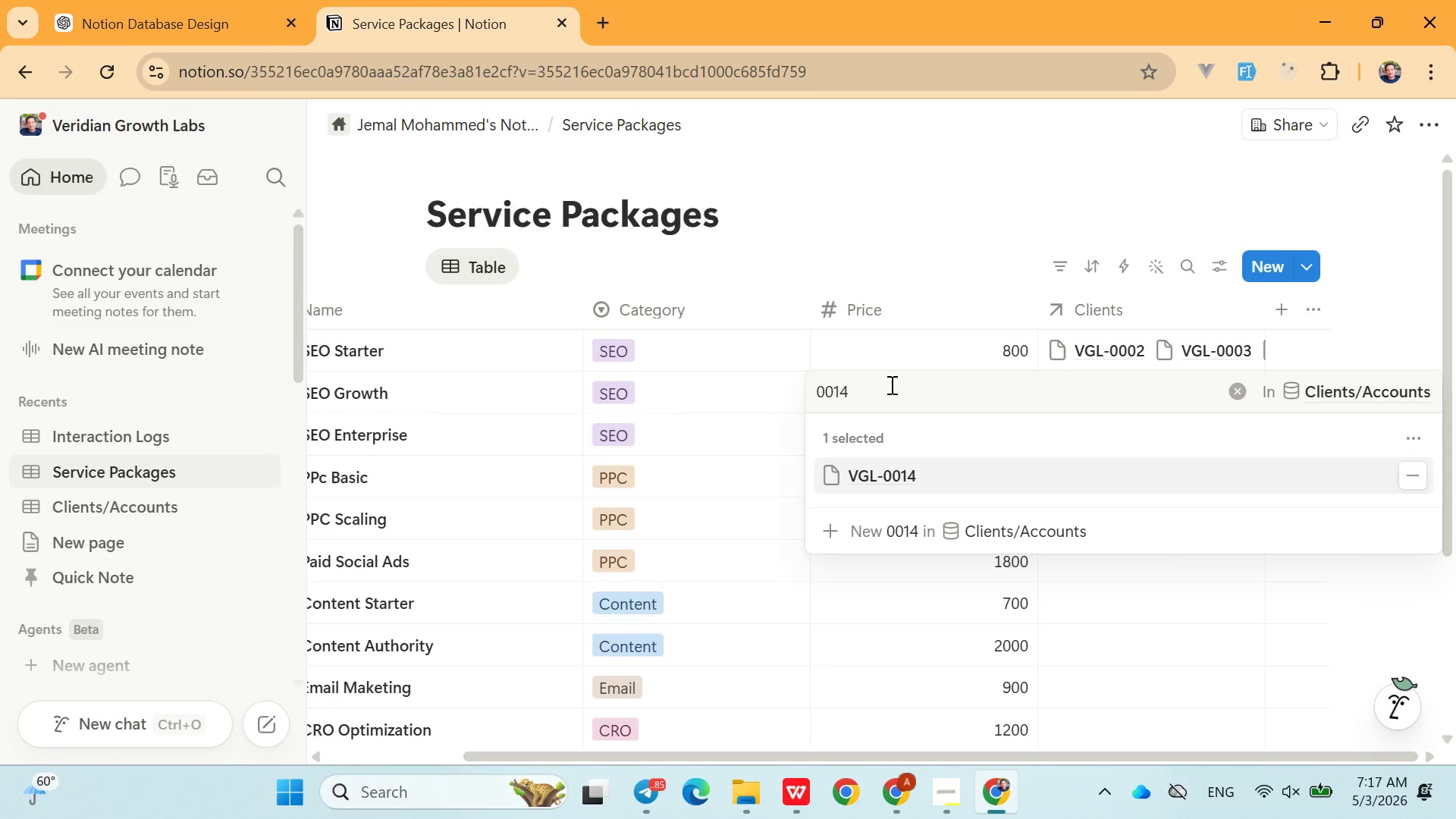 
left_click([890, 384])
 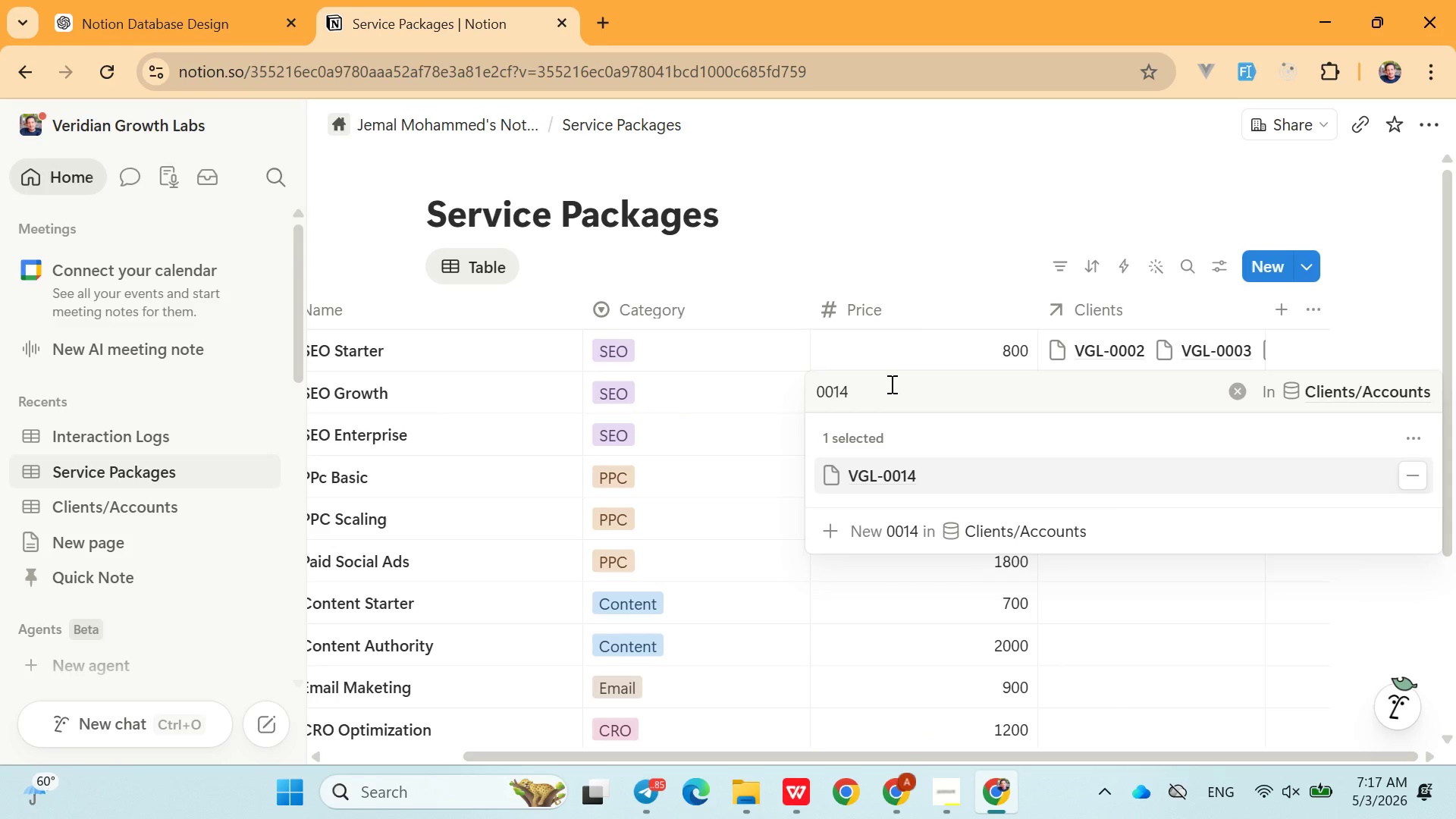 
key(Backspace)
 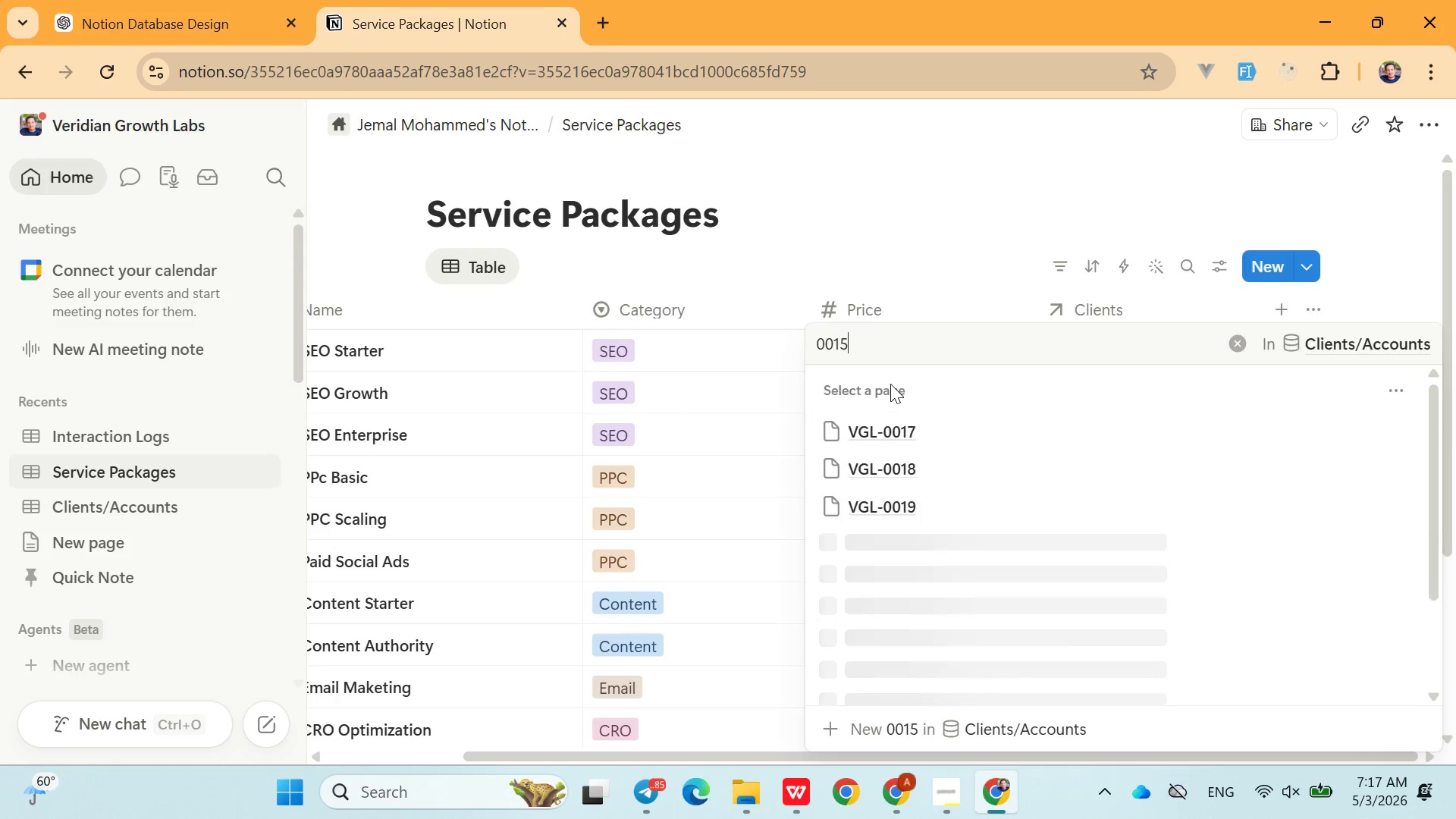 
key(5)
 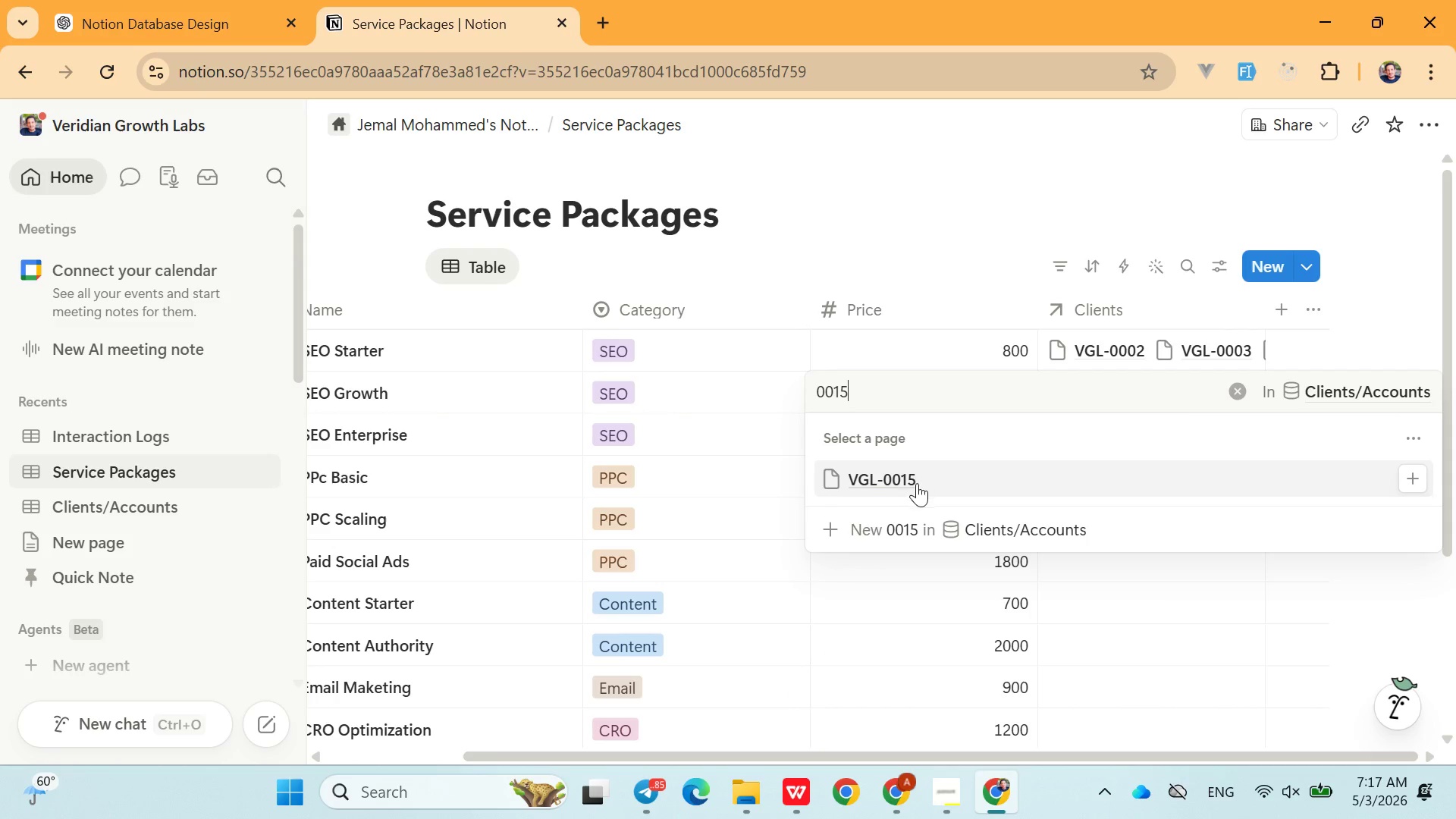 
left_click([909, 469])
 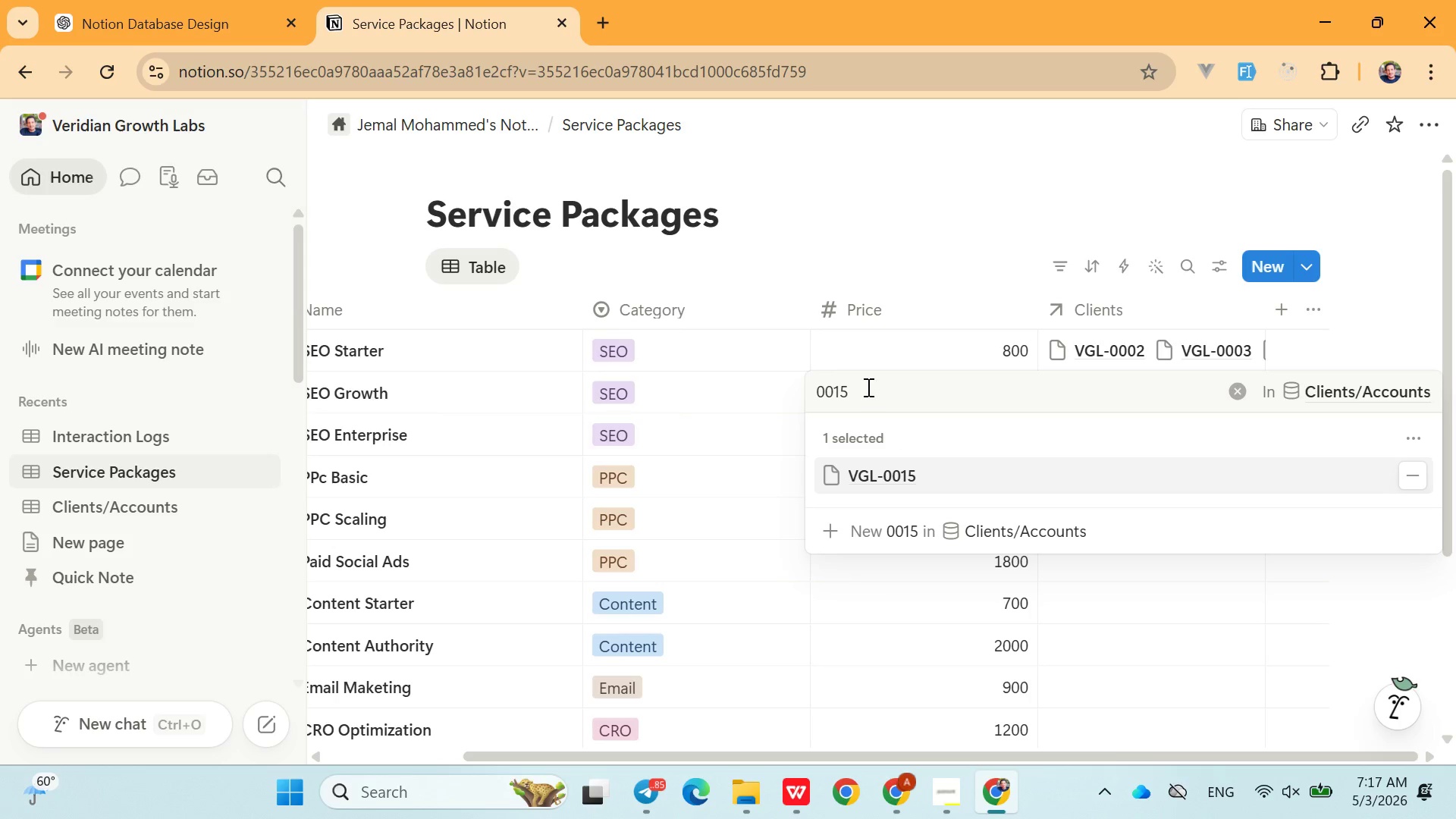 
left_click([866, 384])
 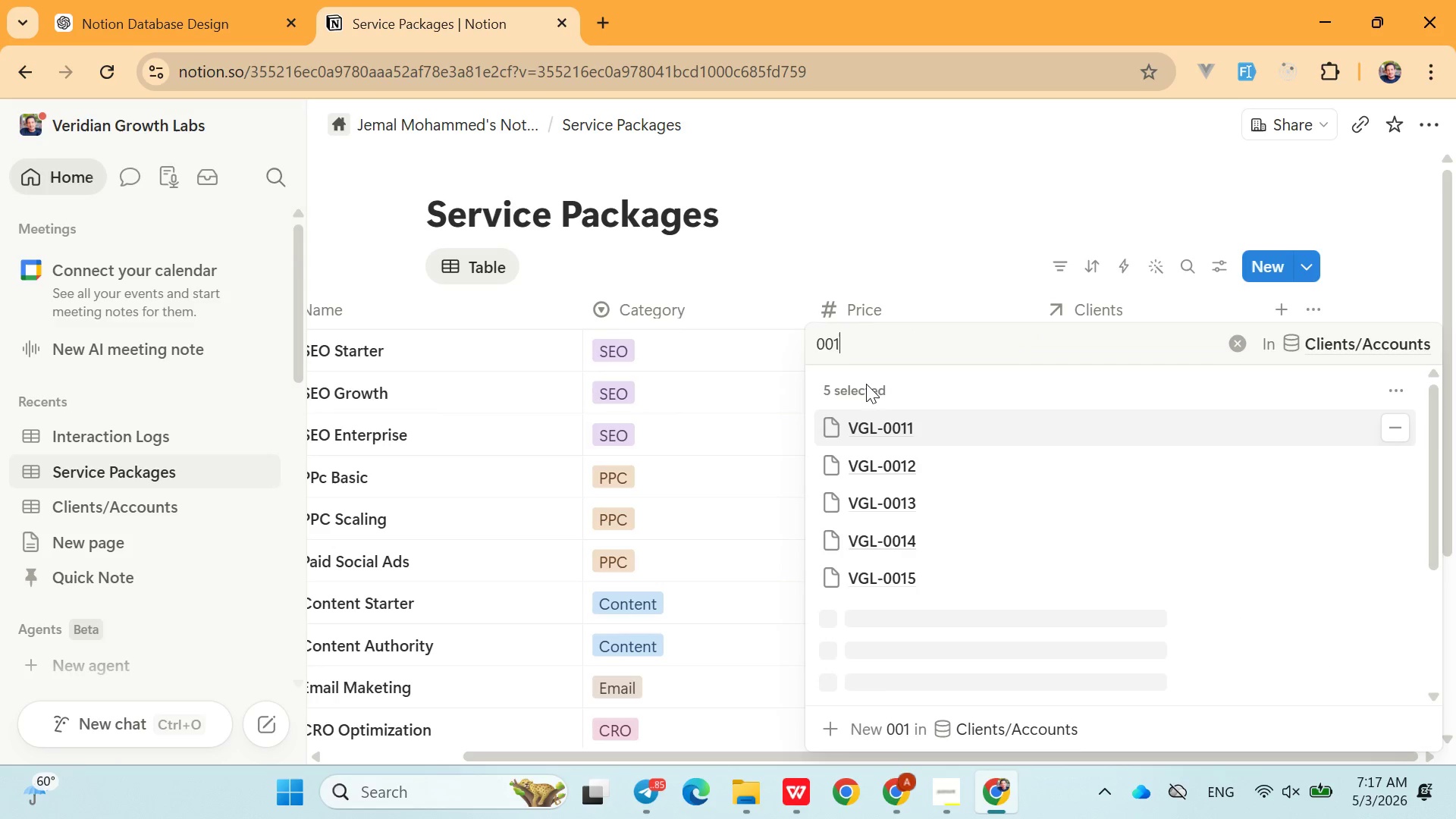 
key(Backspace)
 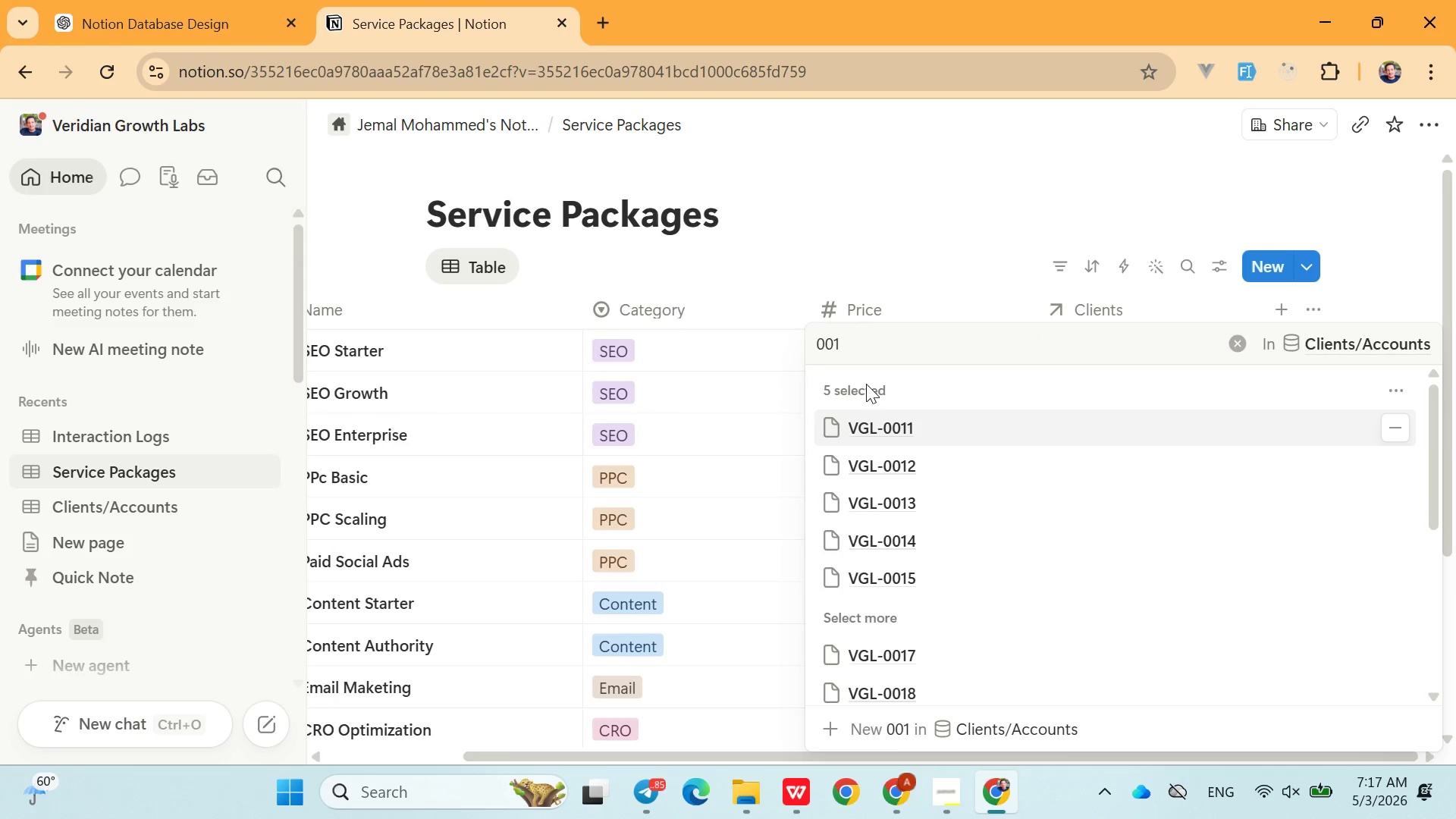 
key(6)
 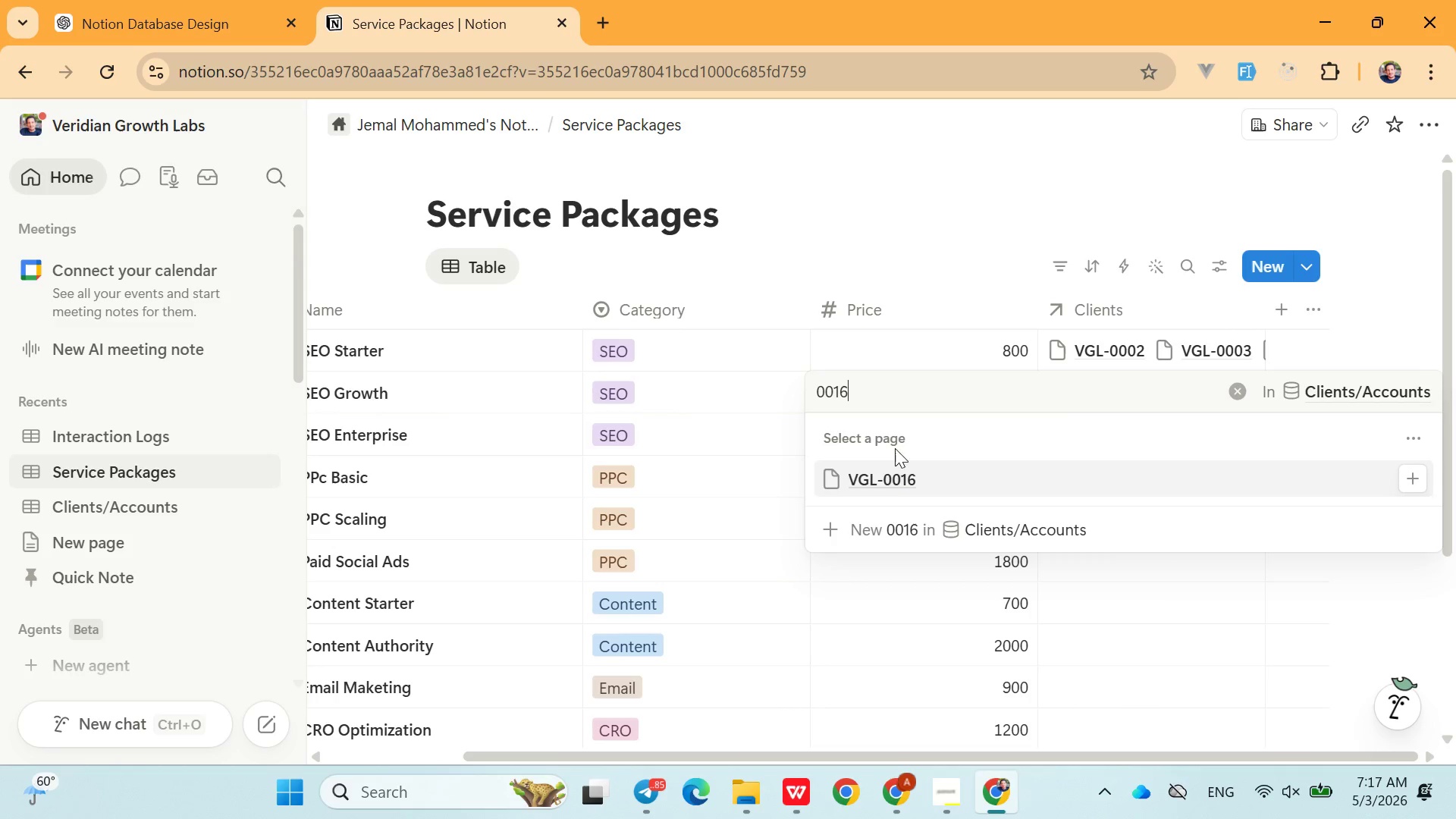 
left_click([893, 474])
 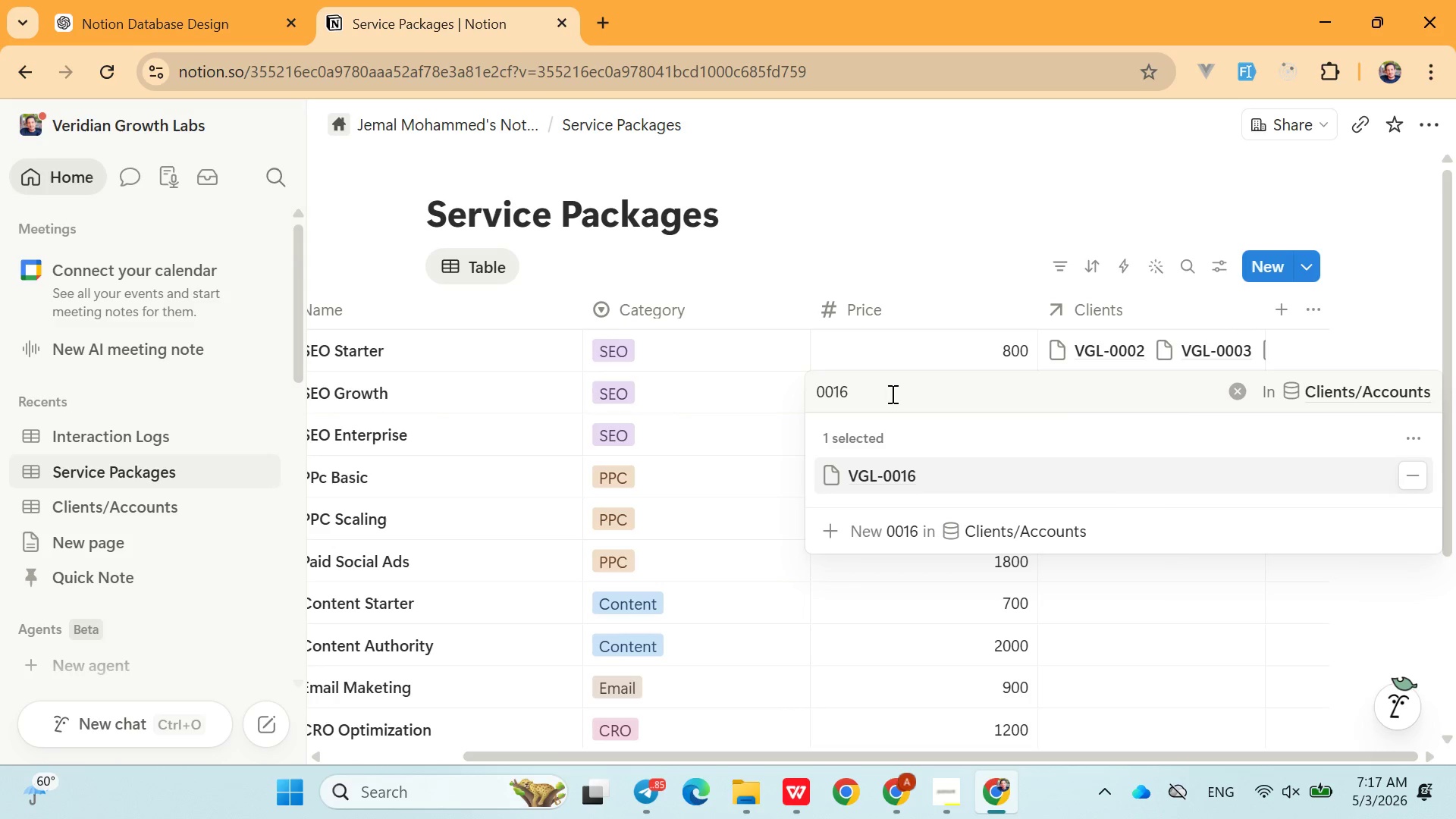 
left_click([891, 394])
 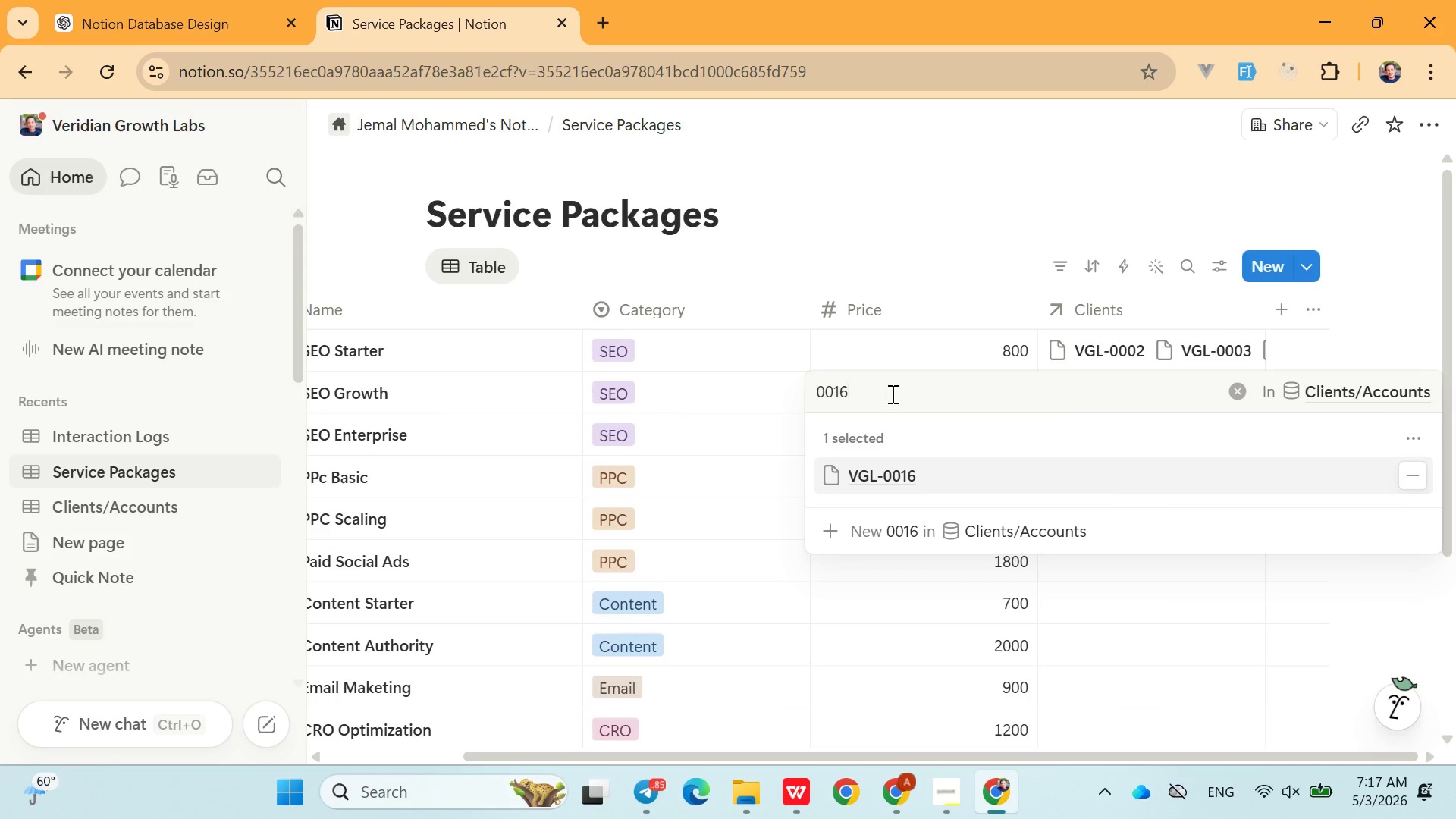 
key(Backspace)
 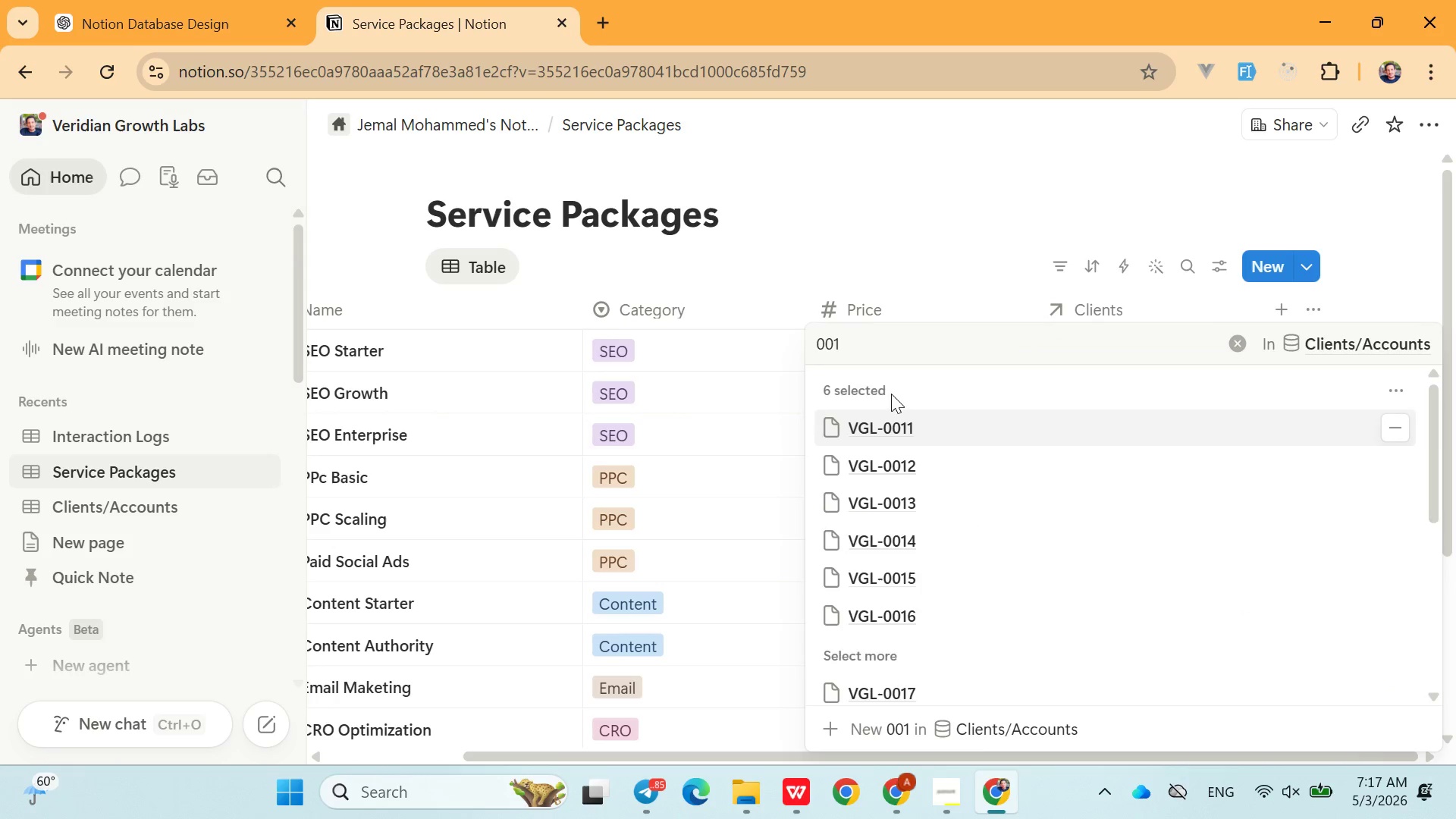 
key(7)
 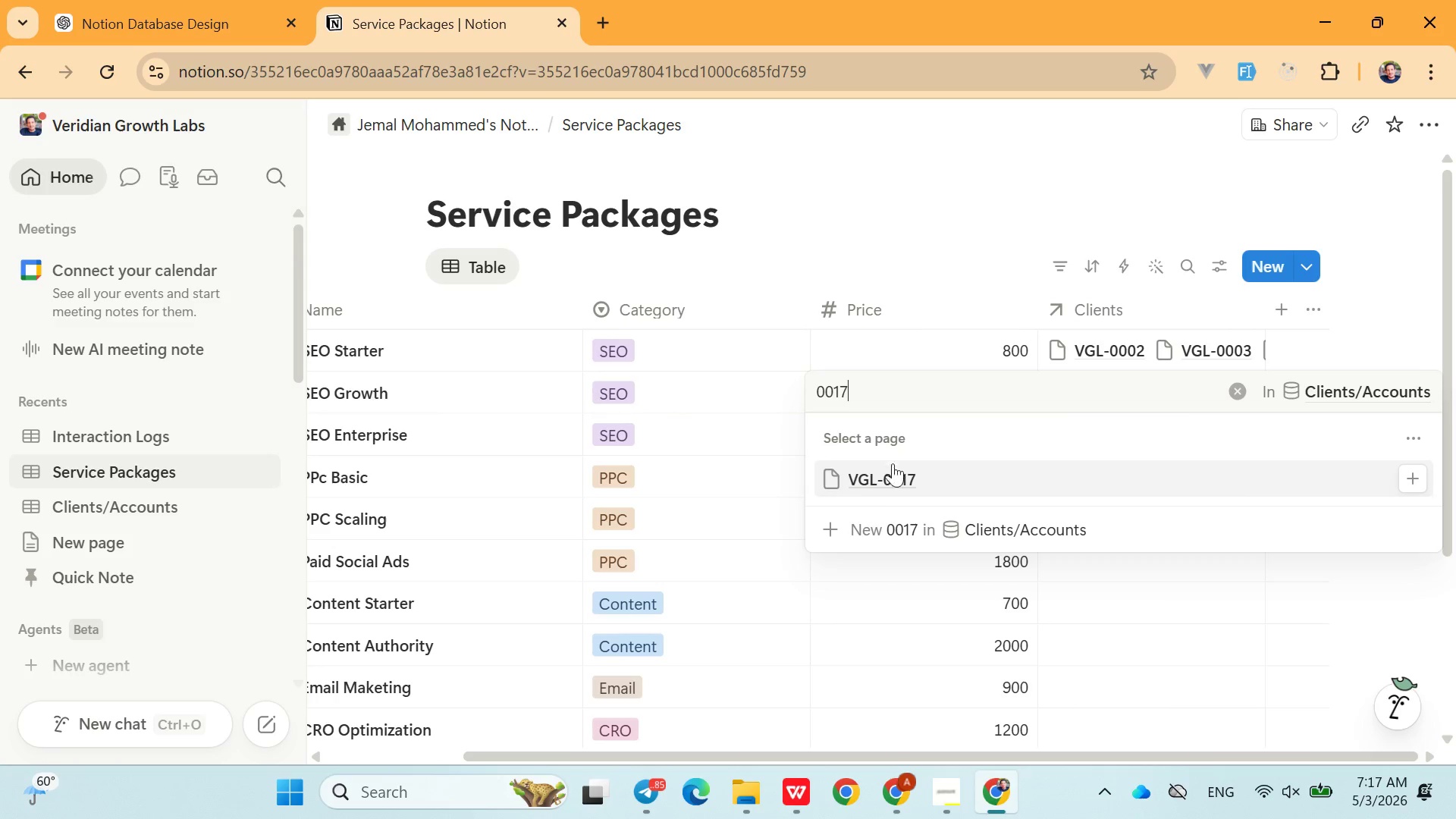 
left_click([884, 478])
 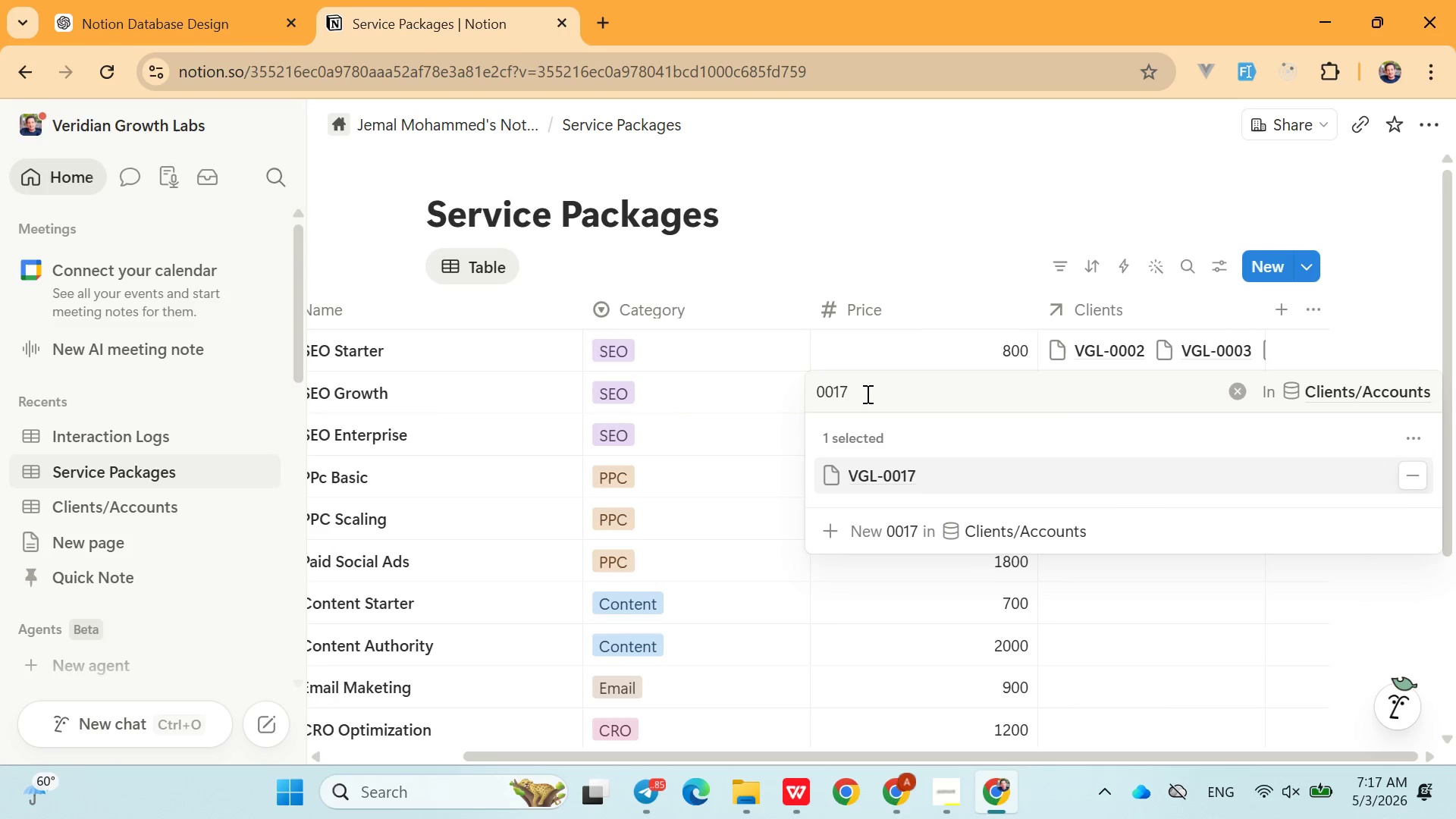 
left_click([866, 390])
 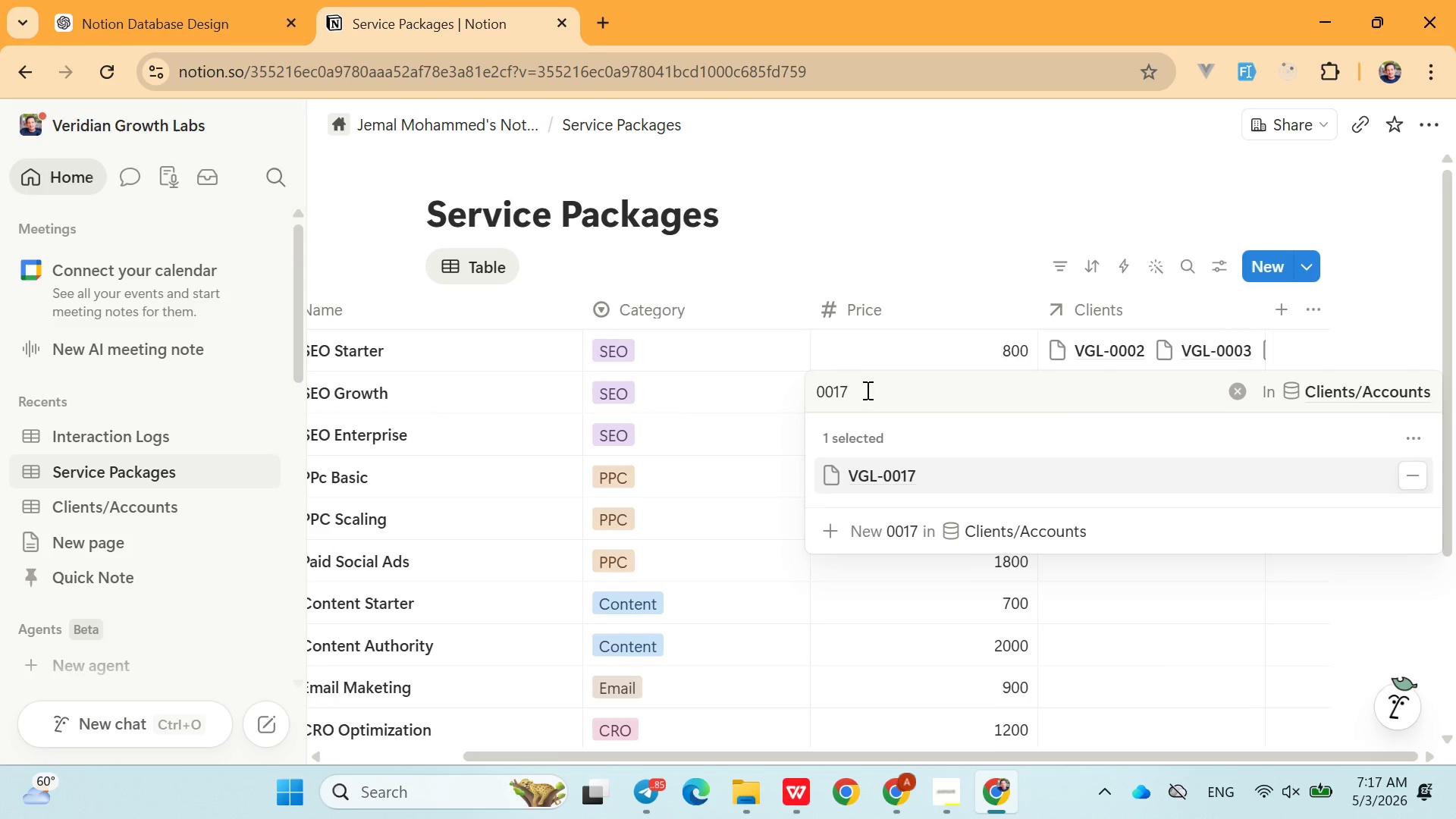 
key(Backspace)
 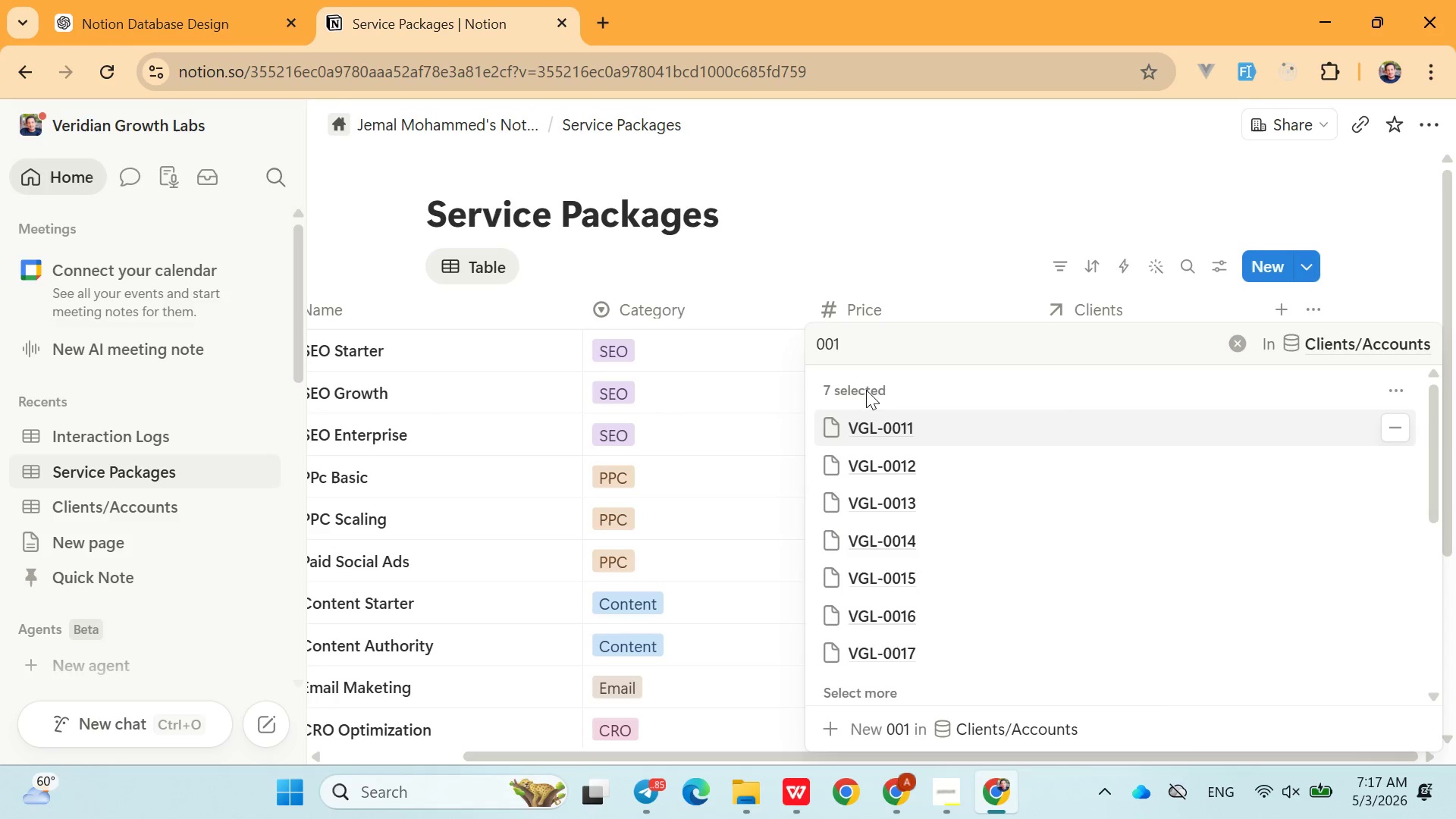 
key(8)
 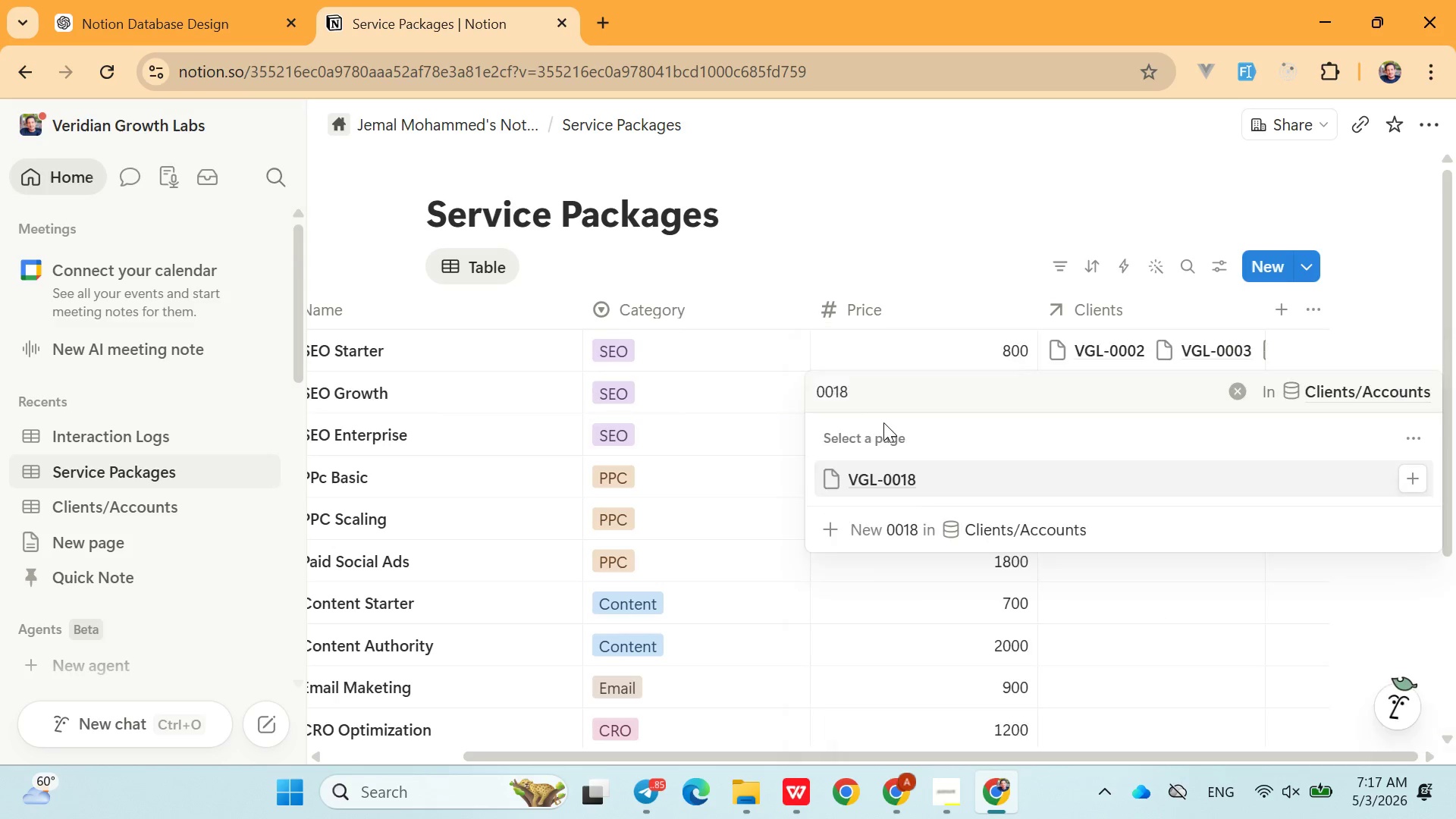 
left_click([886, 424])
 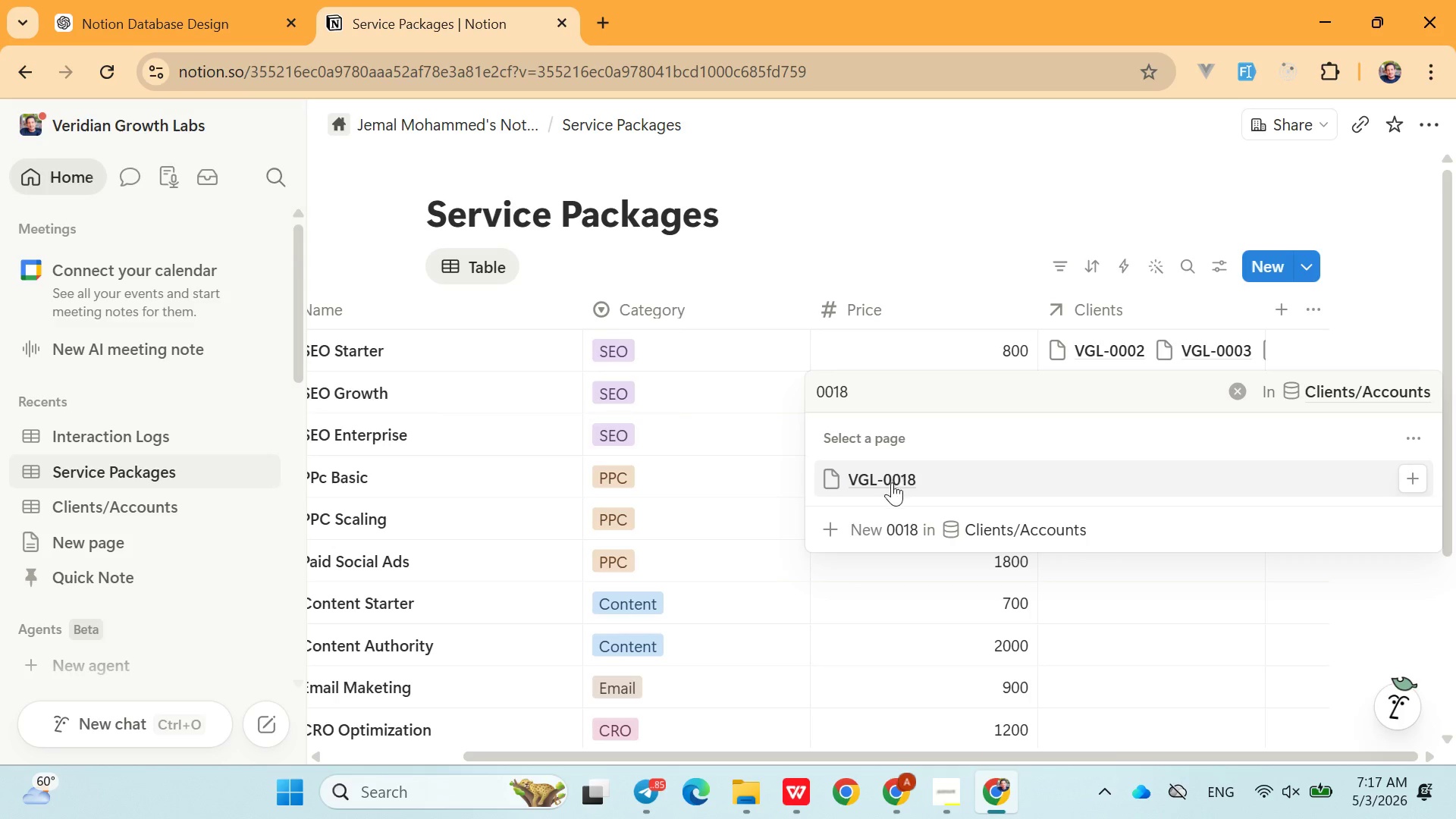 
left_click([892, 482])
 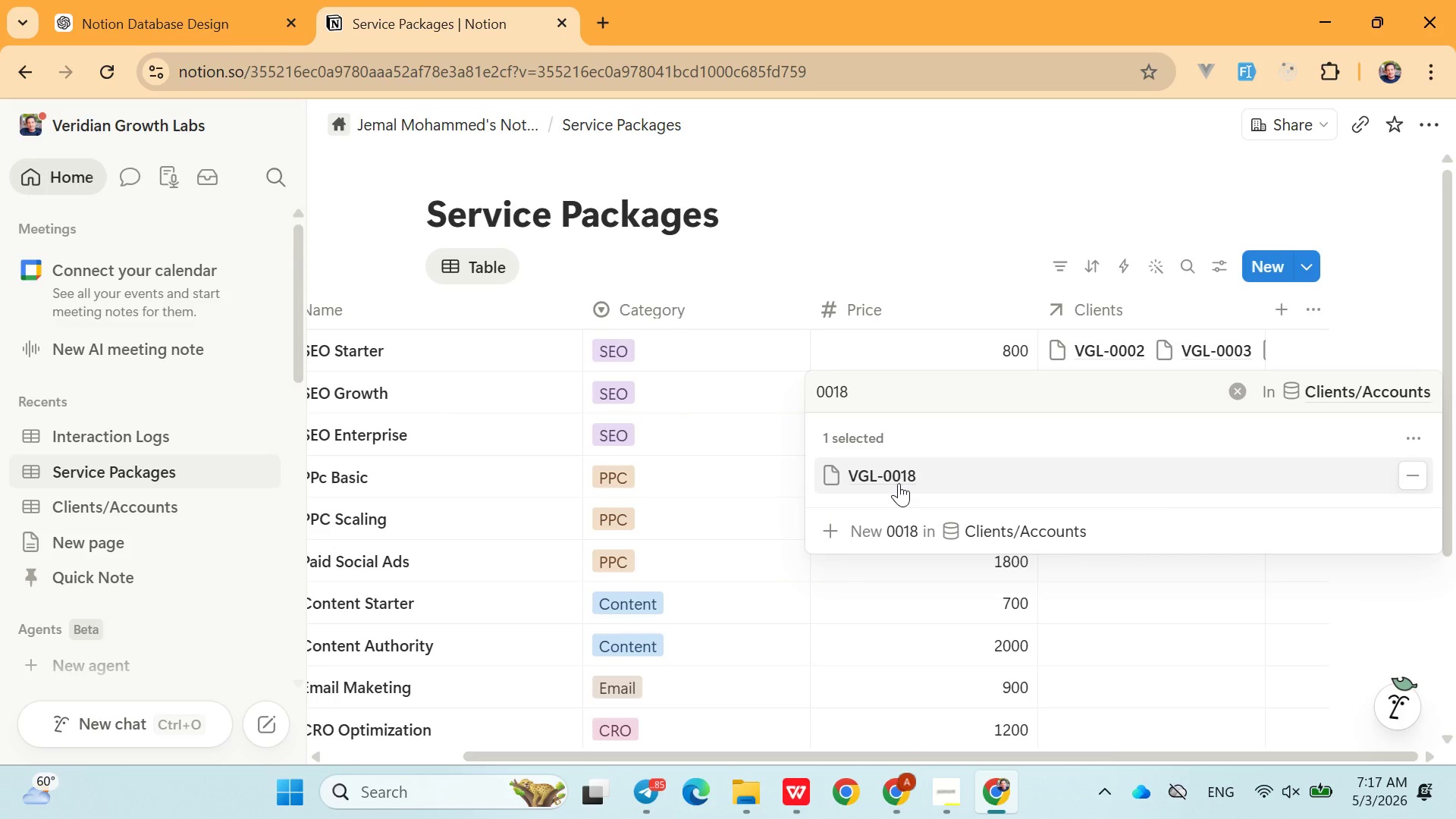 
left_click([897, 483])
 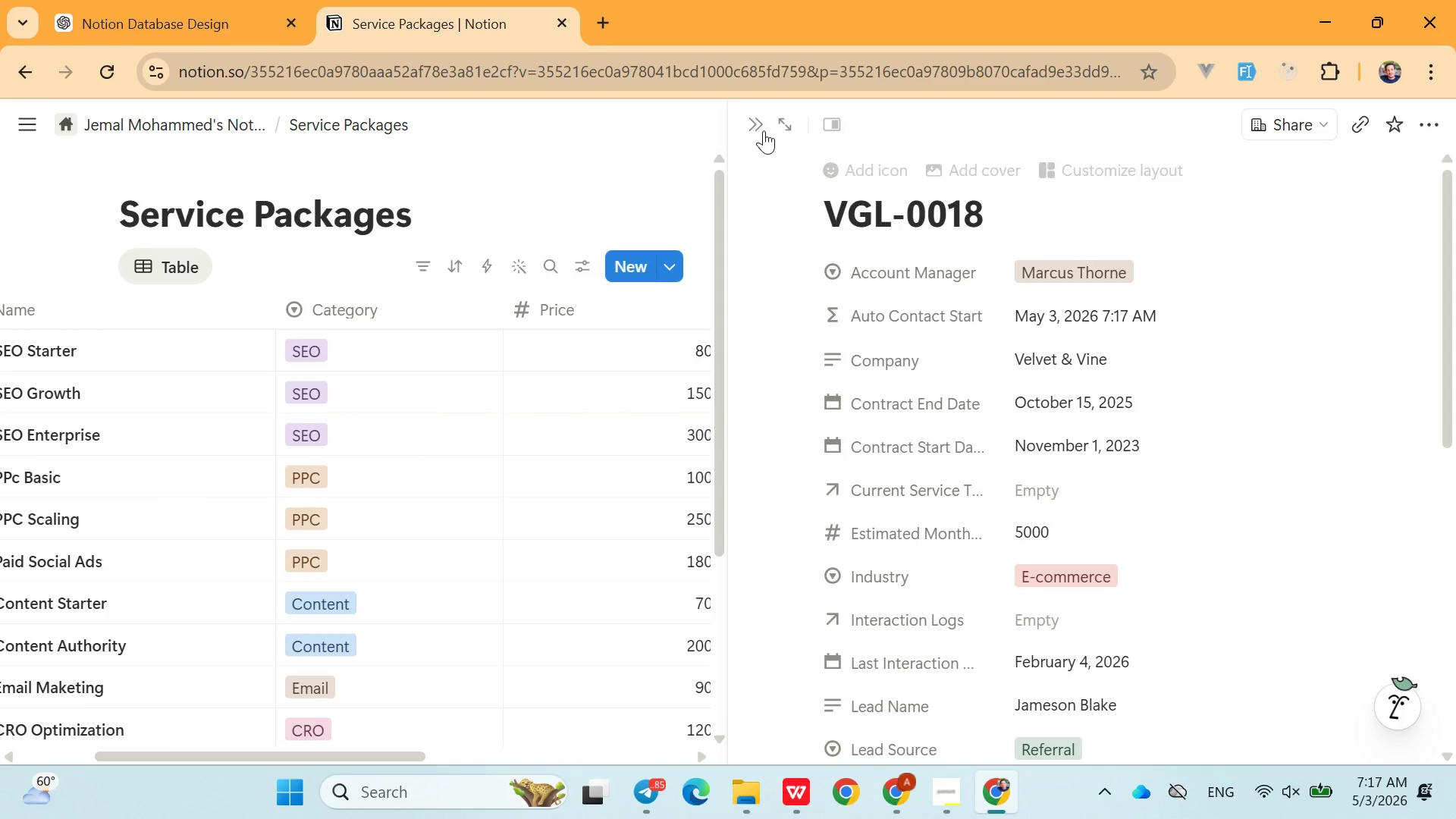 
left_click([755, 118])
 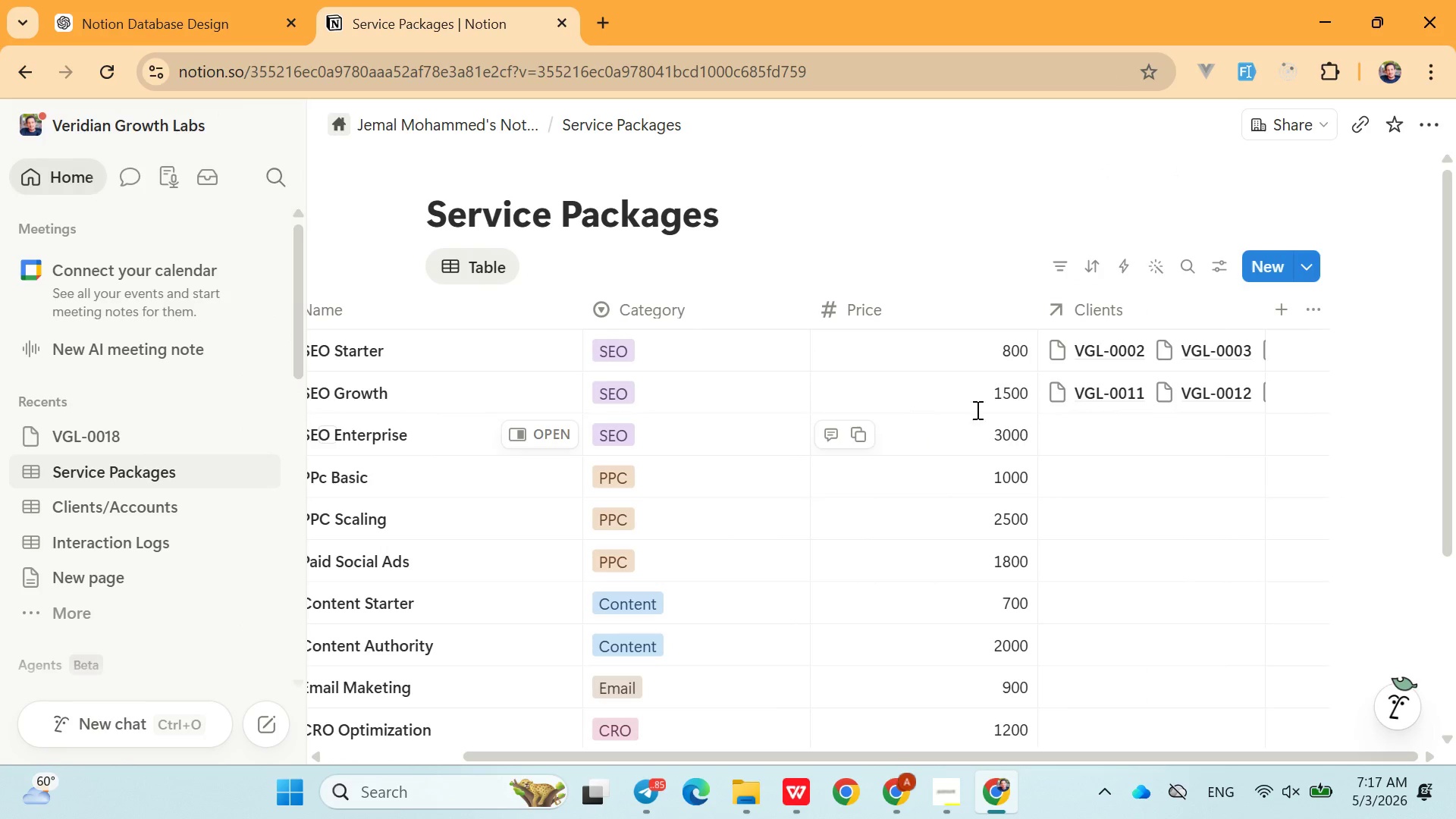 
left_click([1111, 426])
 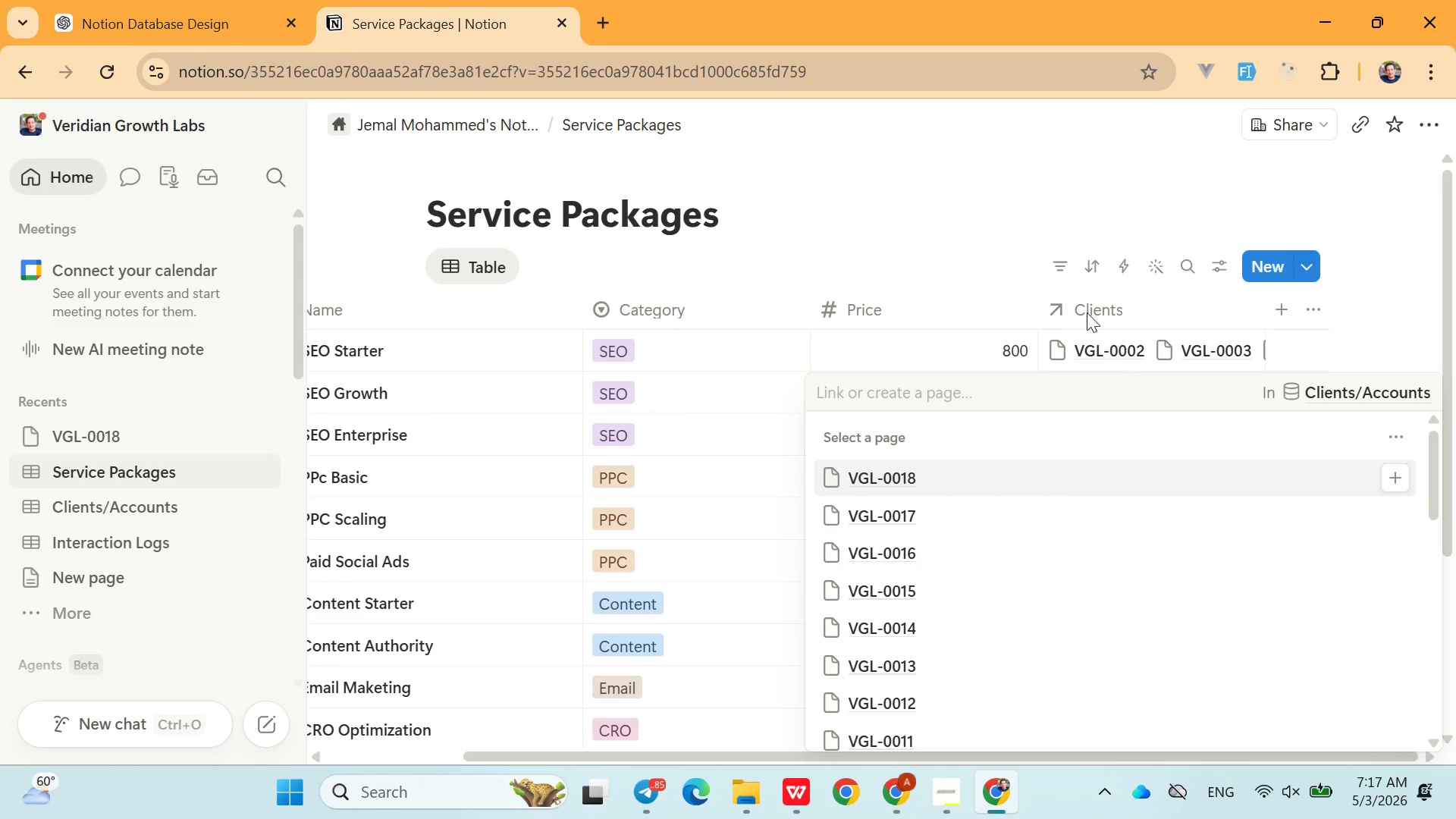 
left_click([1016, 160])
 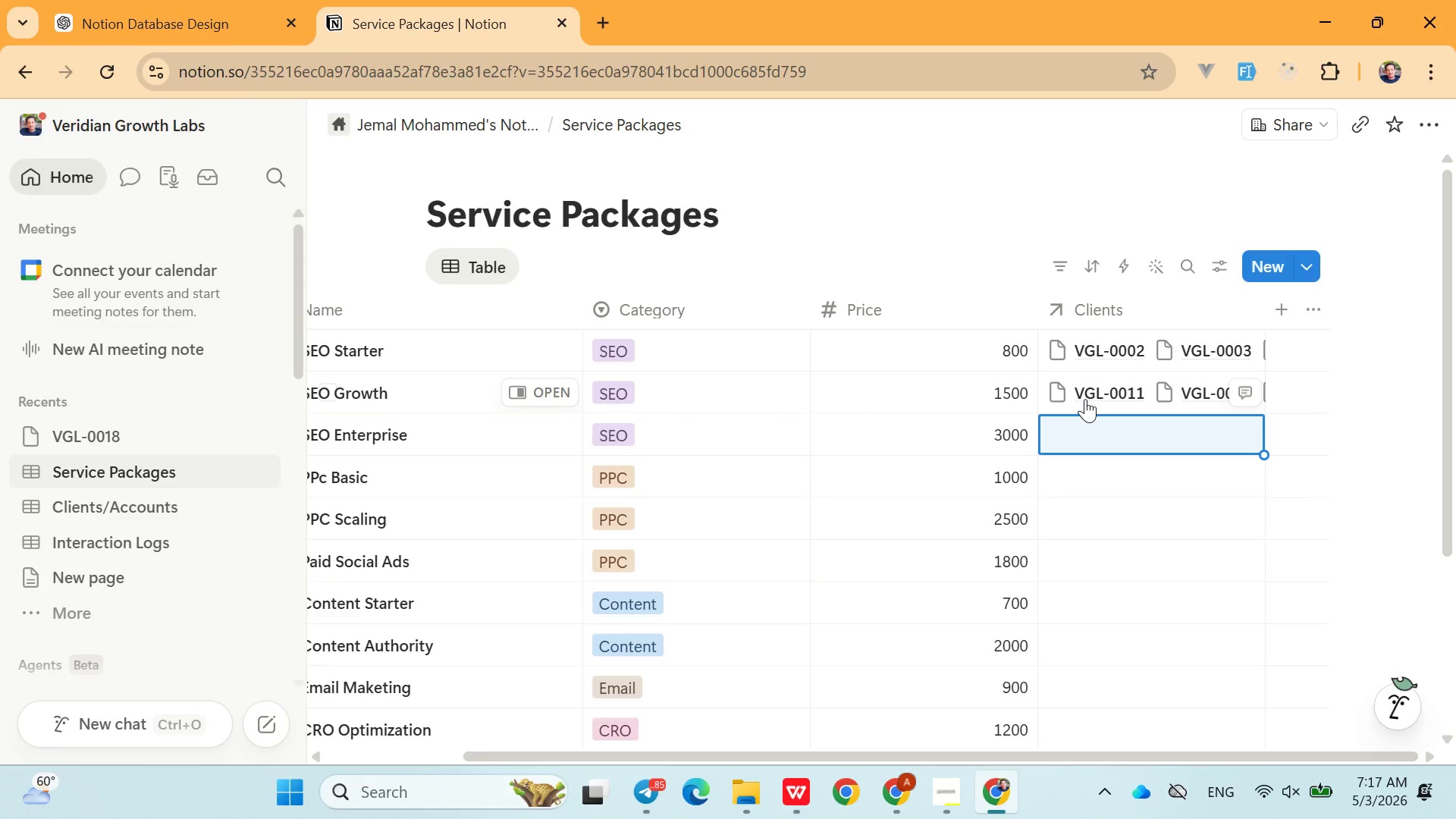 
left_click([1085, 399])
 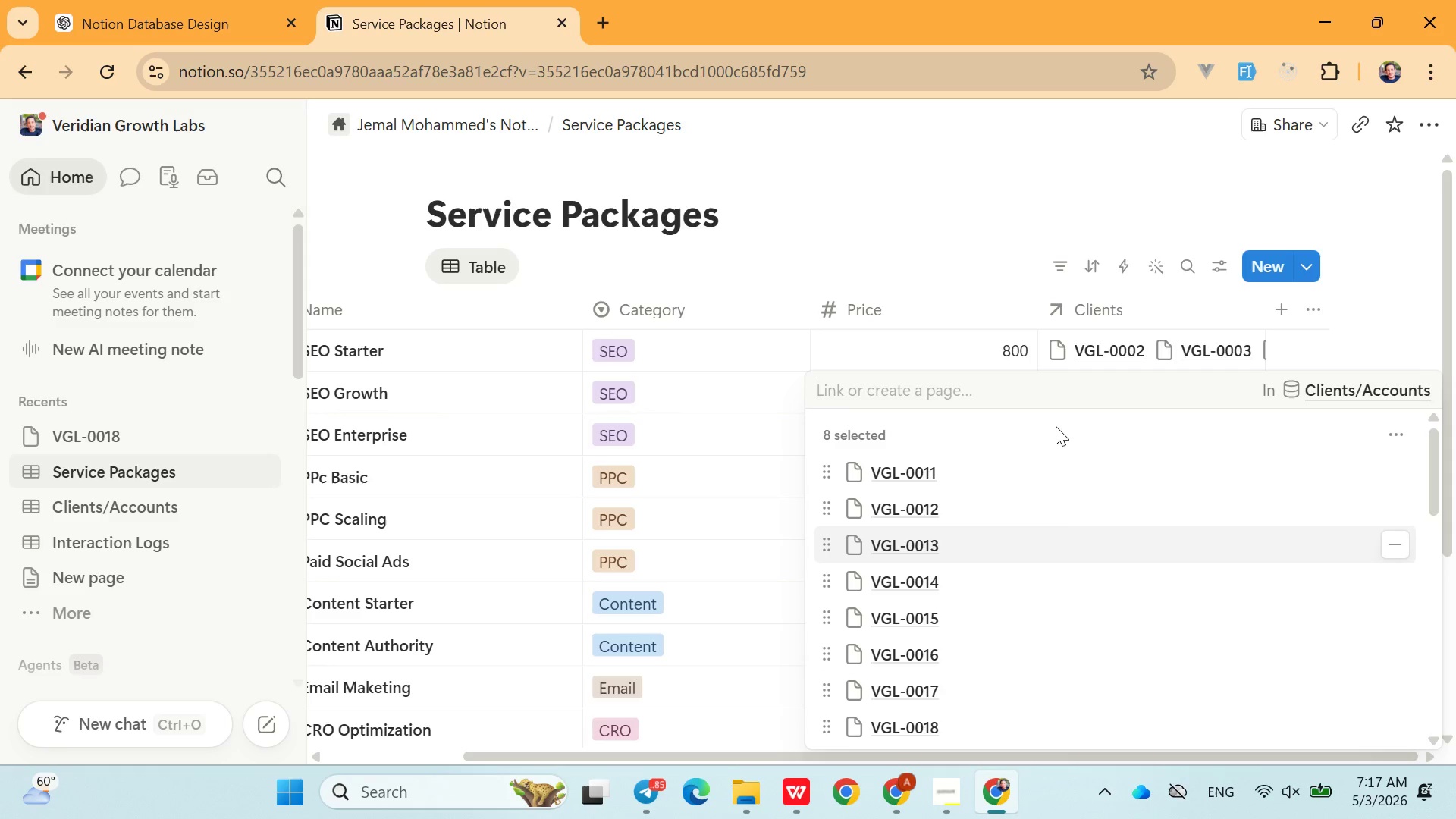 
wait(5.06)
 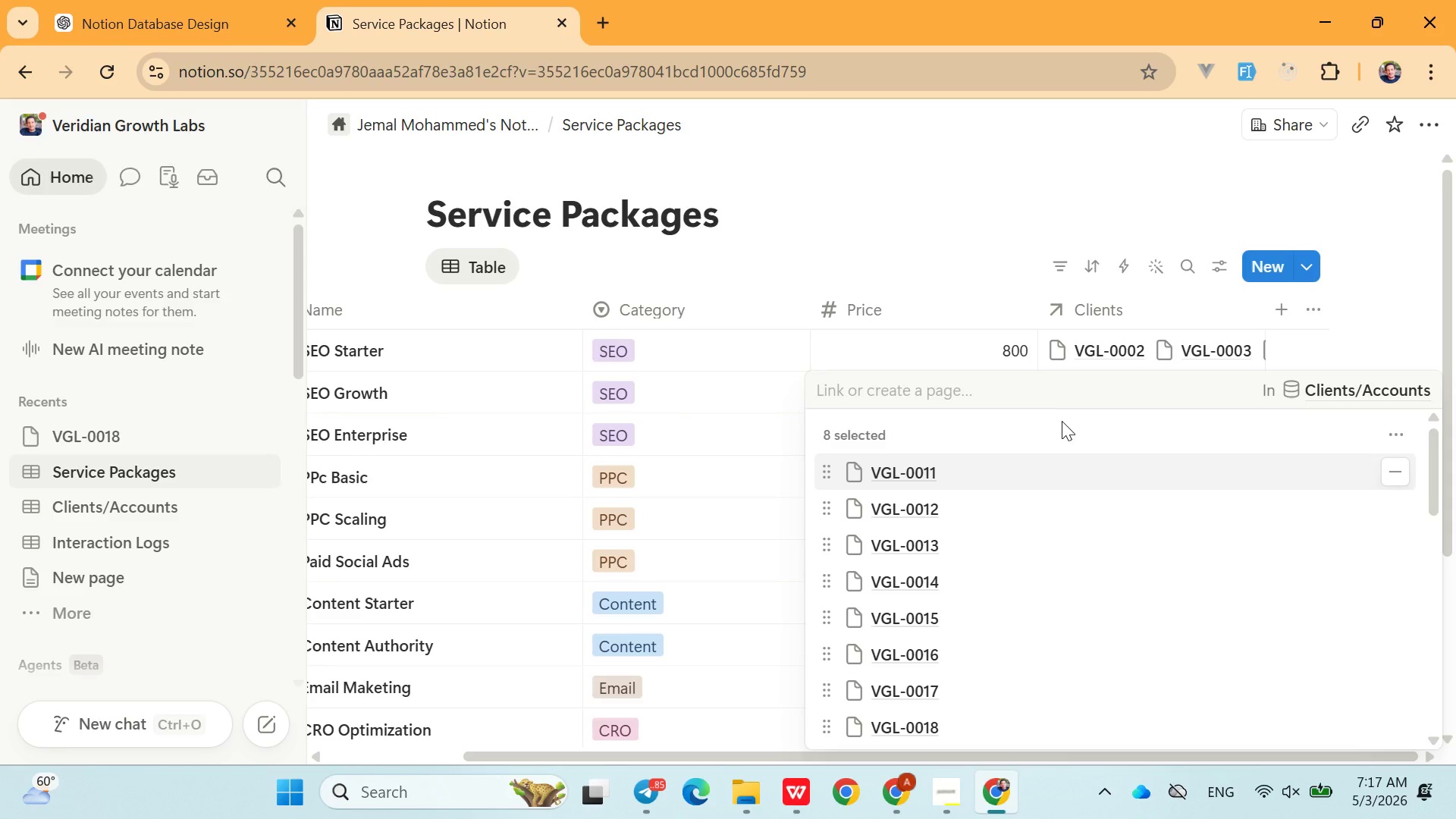 
type(019)
 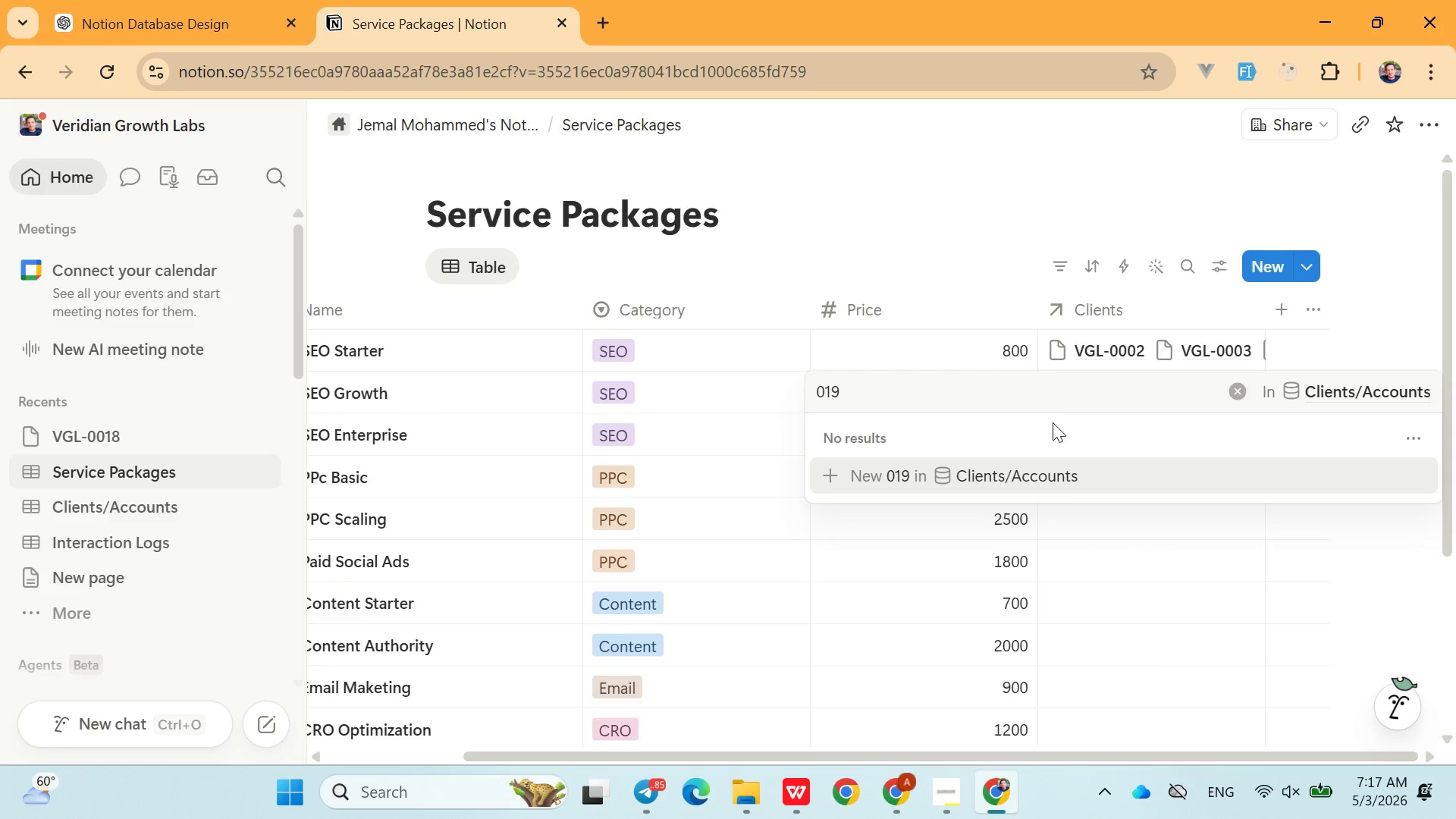 
key(ArrowLeft)
 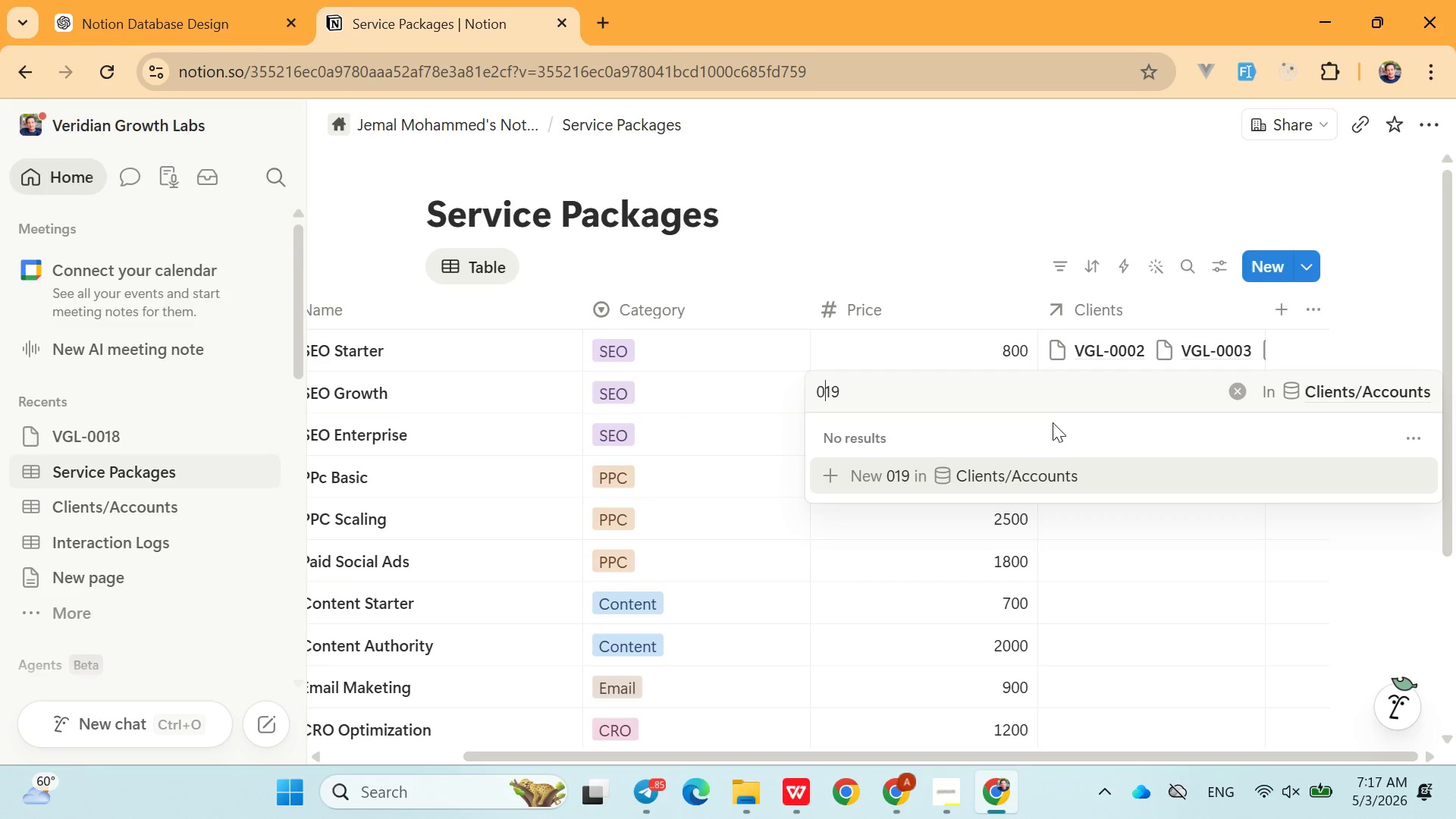 
key(ArrowLeft)
 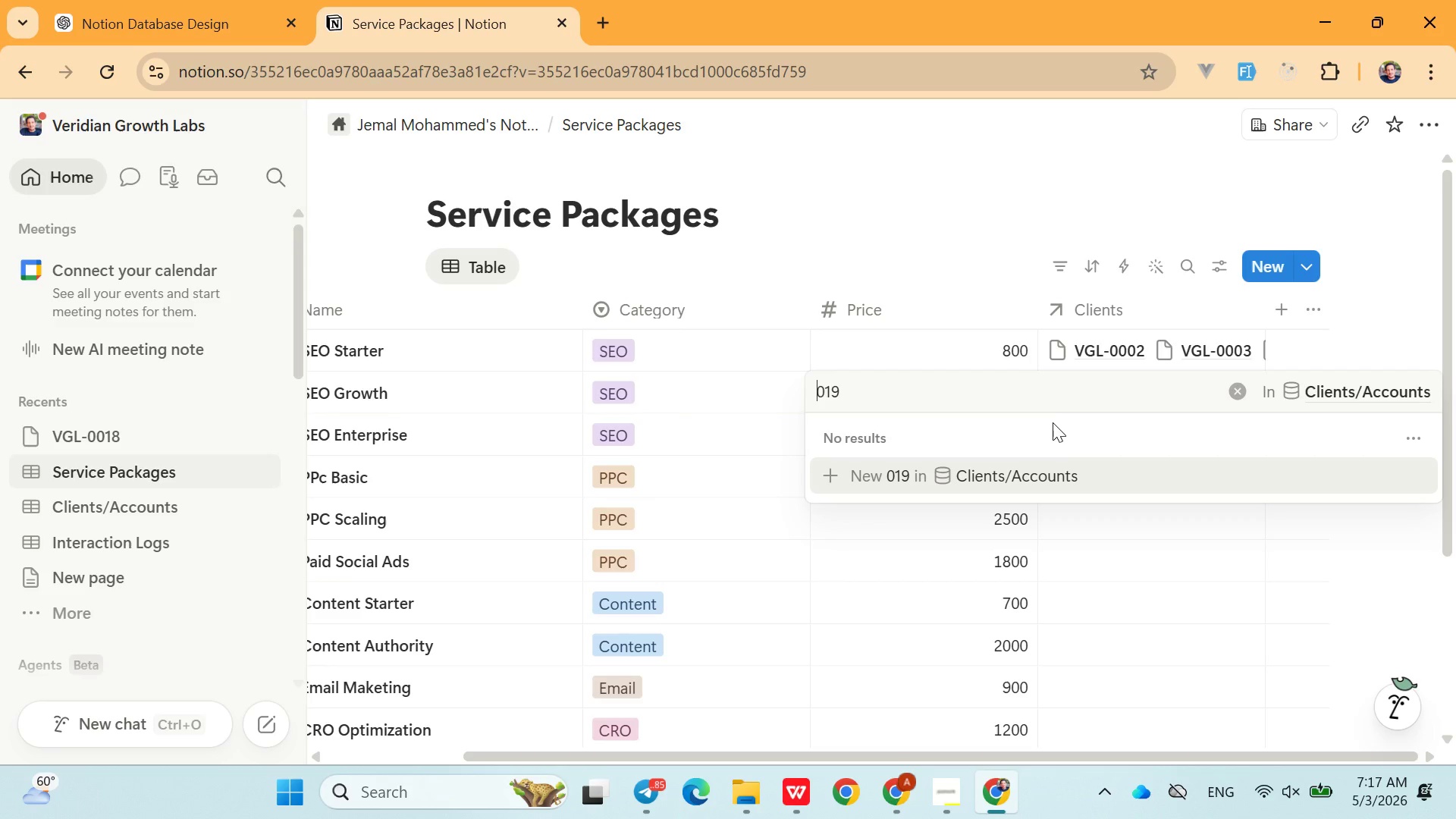 
key(ArrowLeft)
 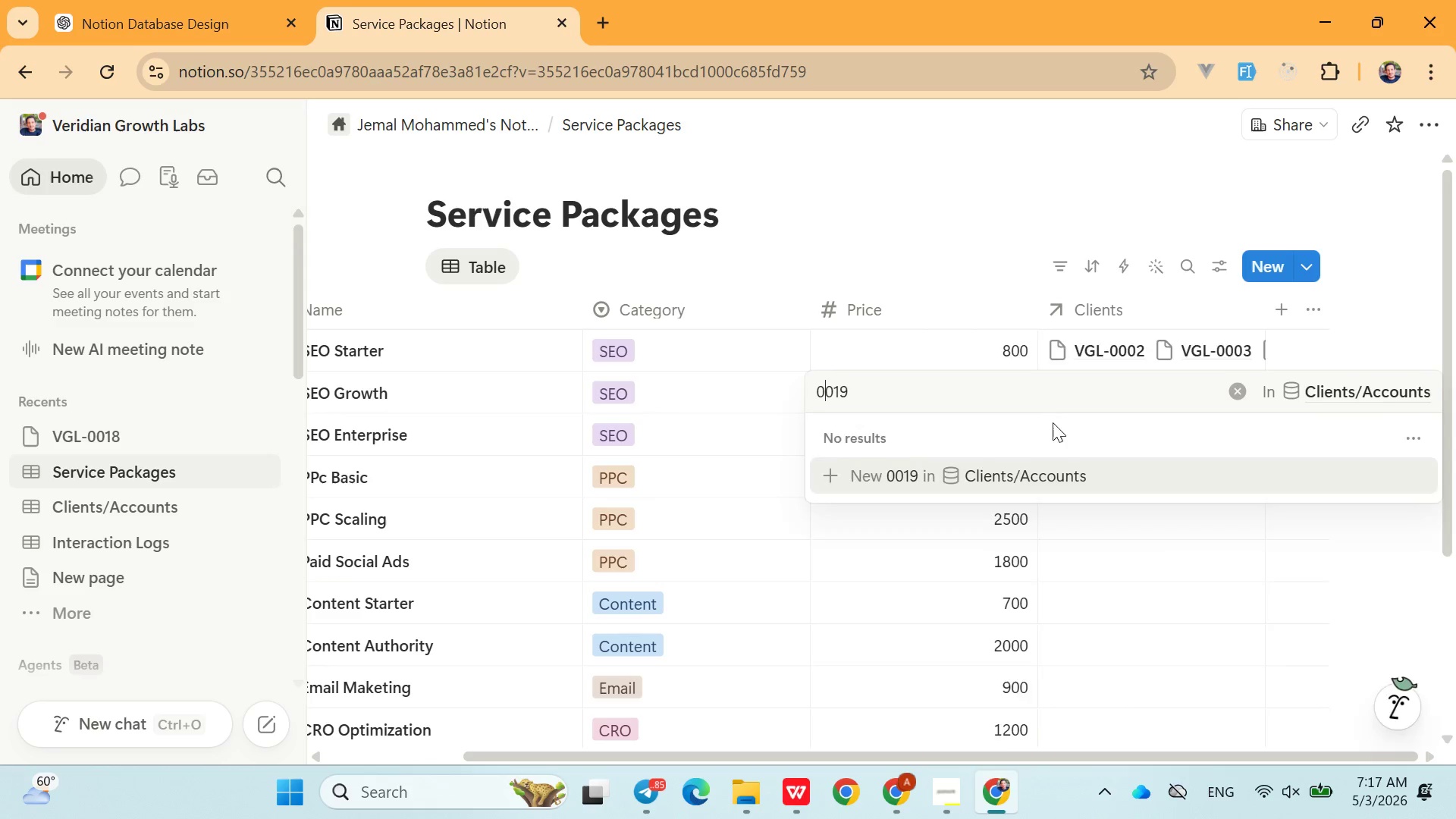 
key(0)
 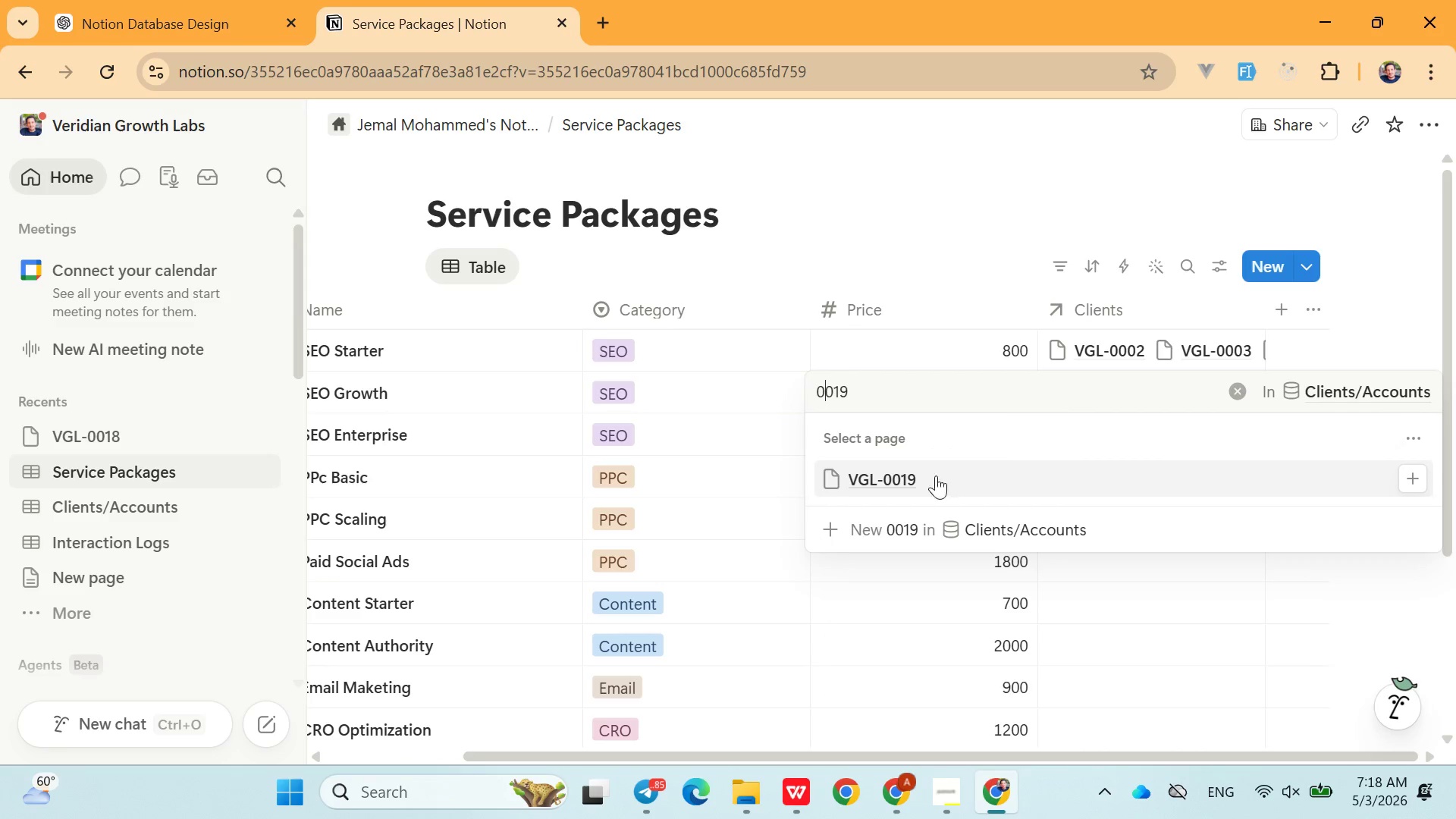 
left_click([911, 482])
 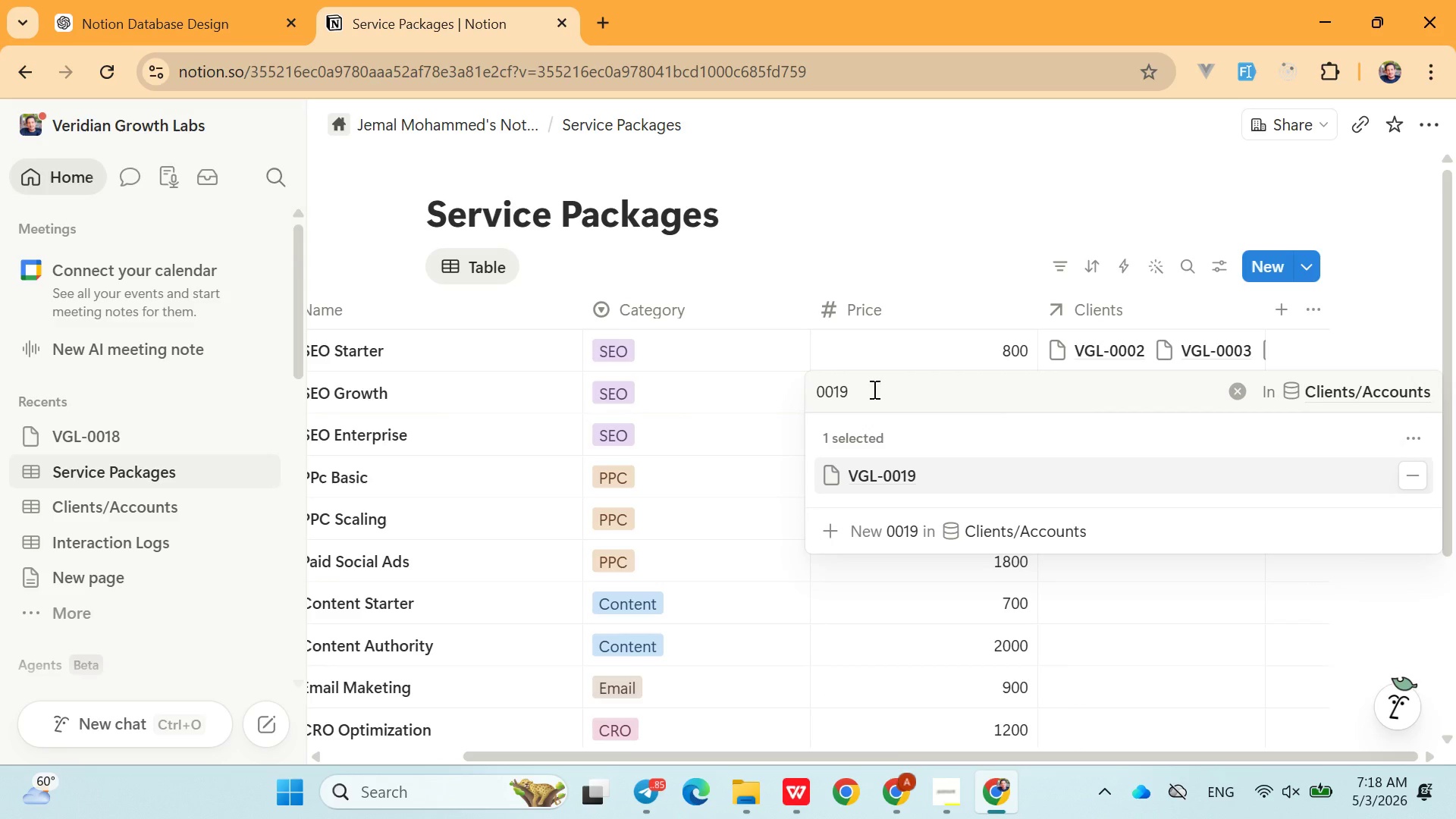 
left_click([873, 389])
 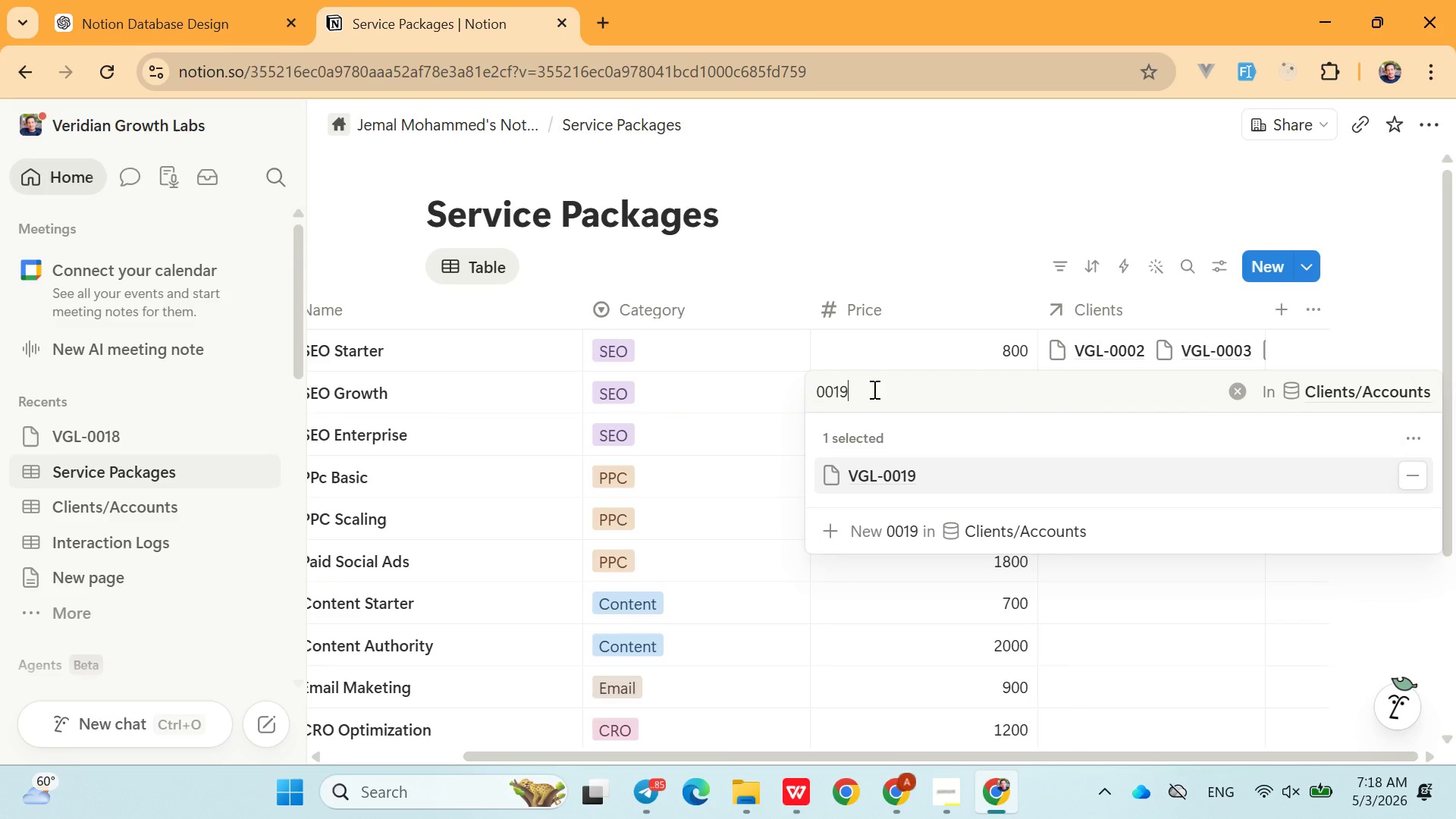 
key(Backspace)
 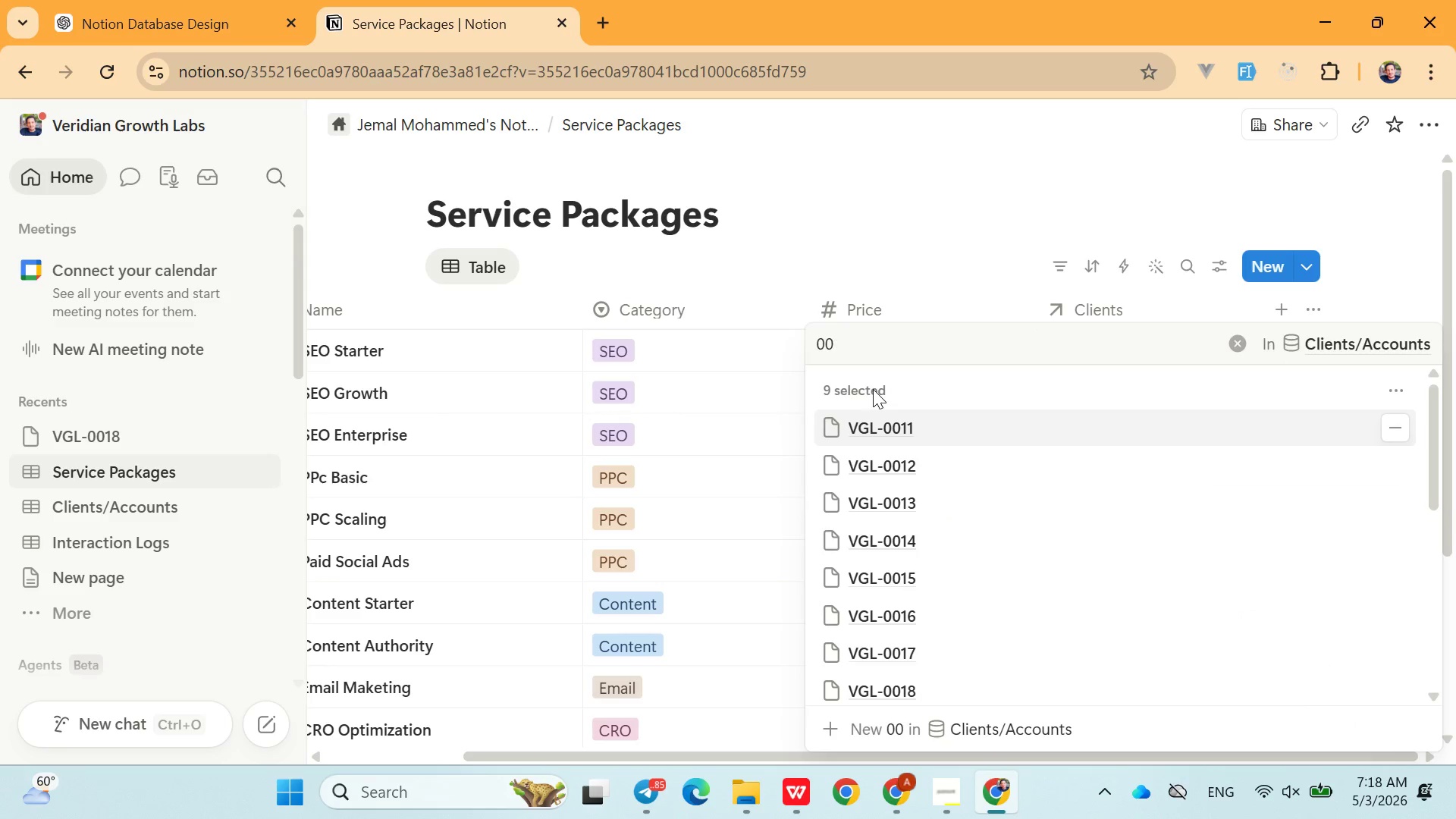 
key(Backspace)
 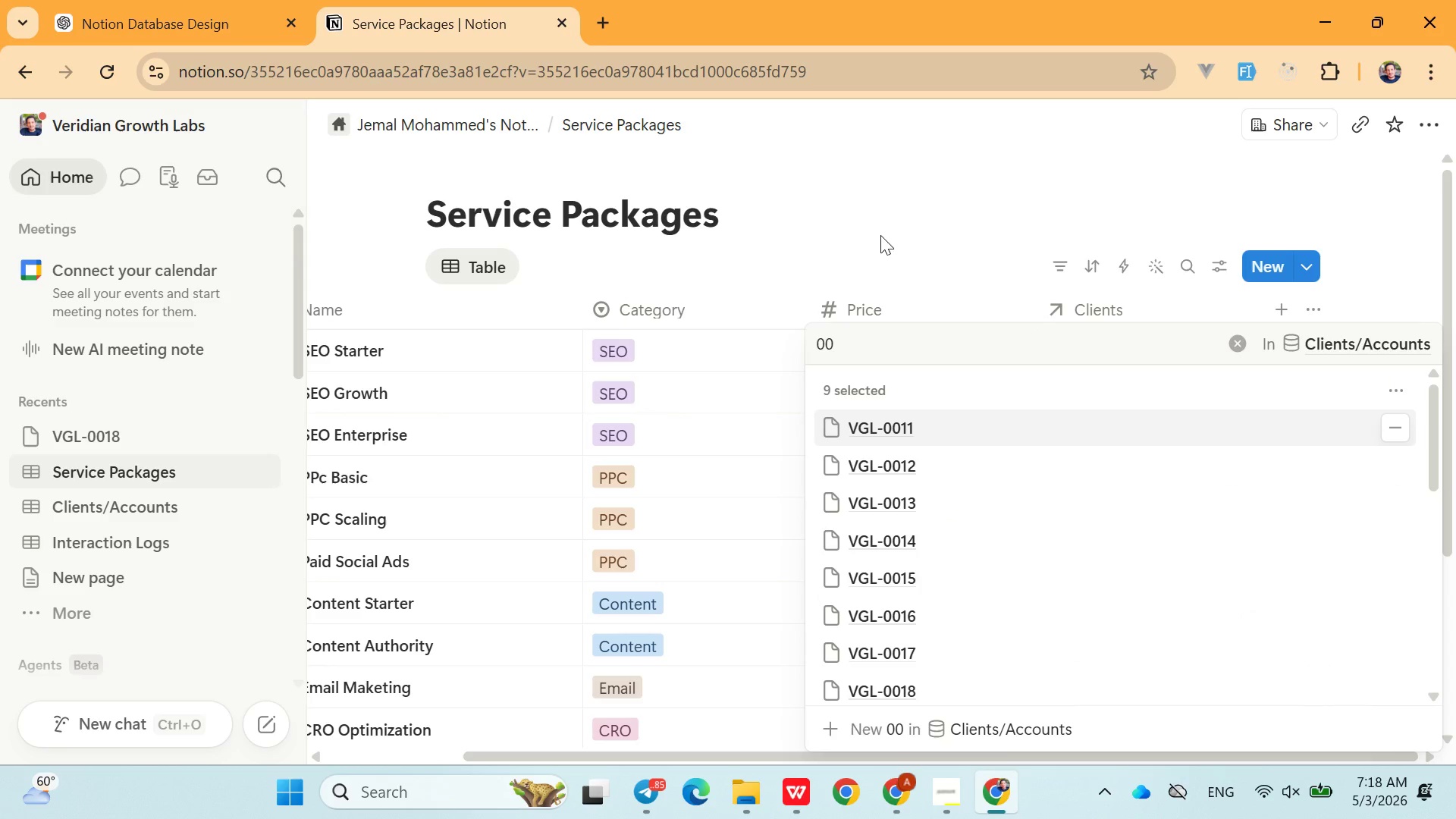 
left_click([882, 235])
 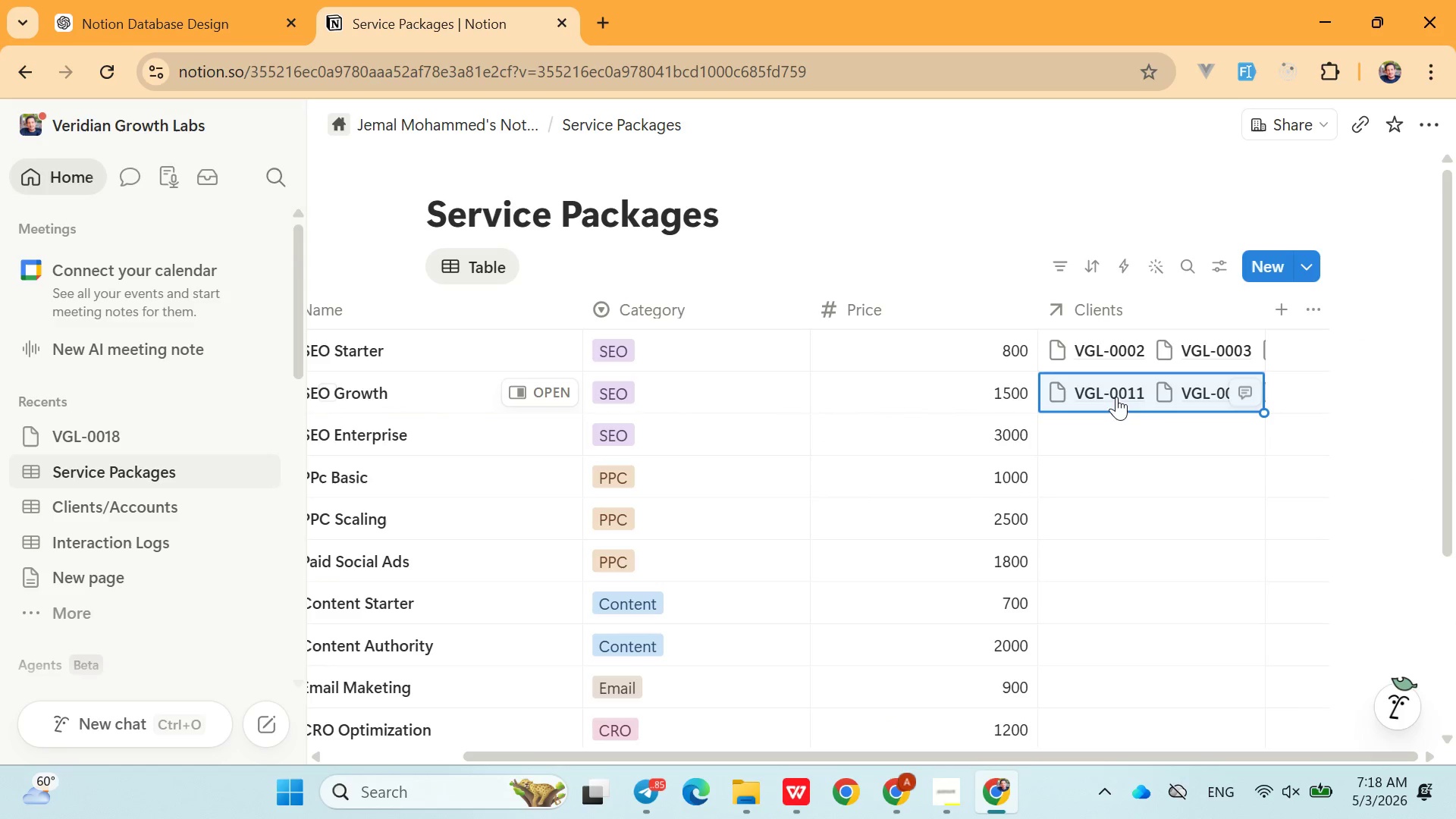 
left_click([1122, 381])
 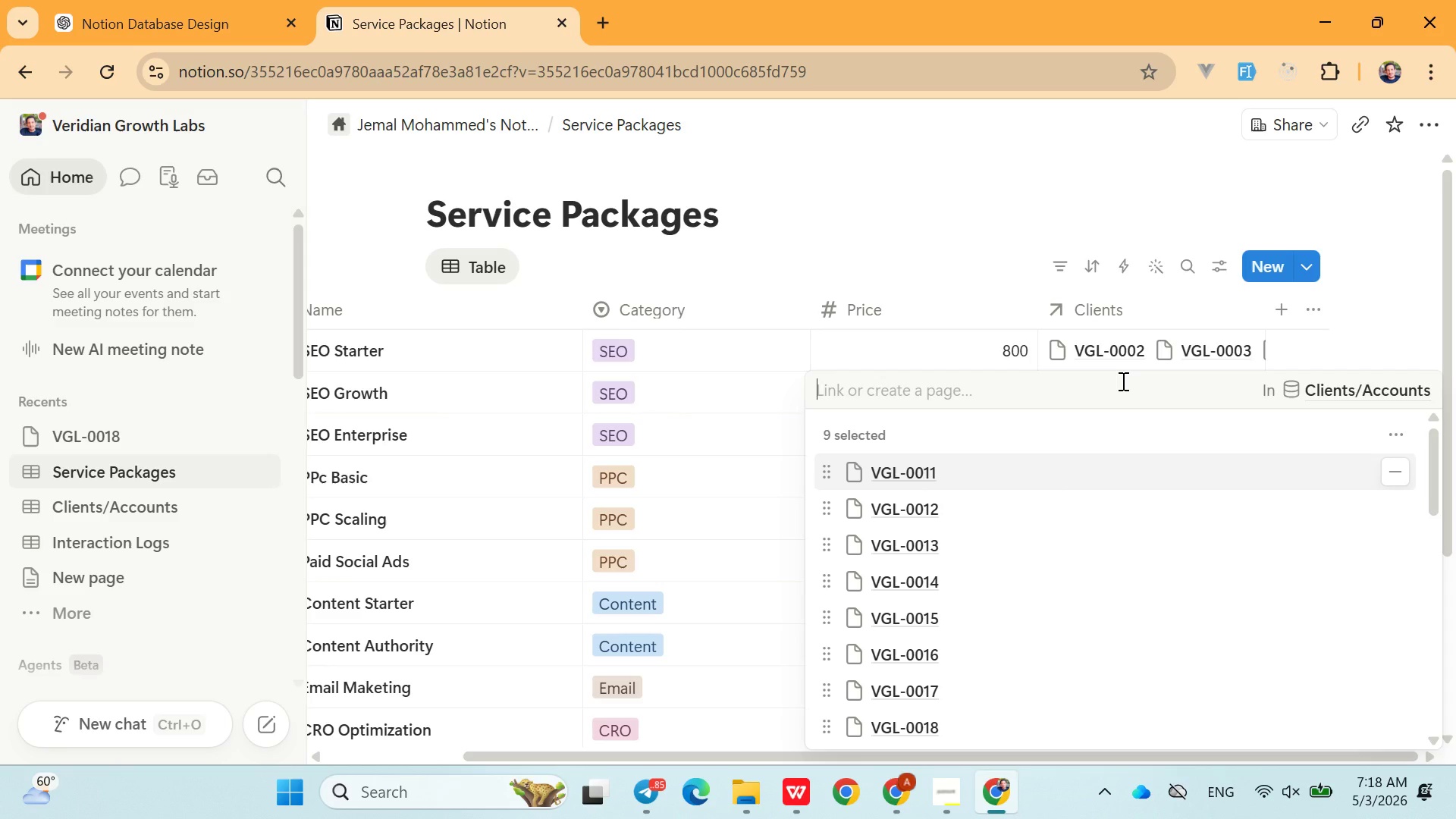 
wait(23.23)
 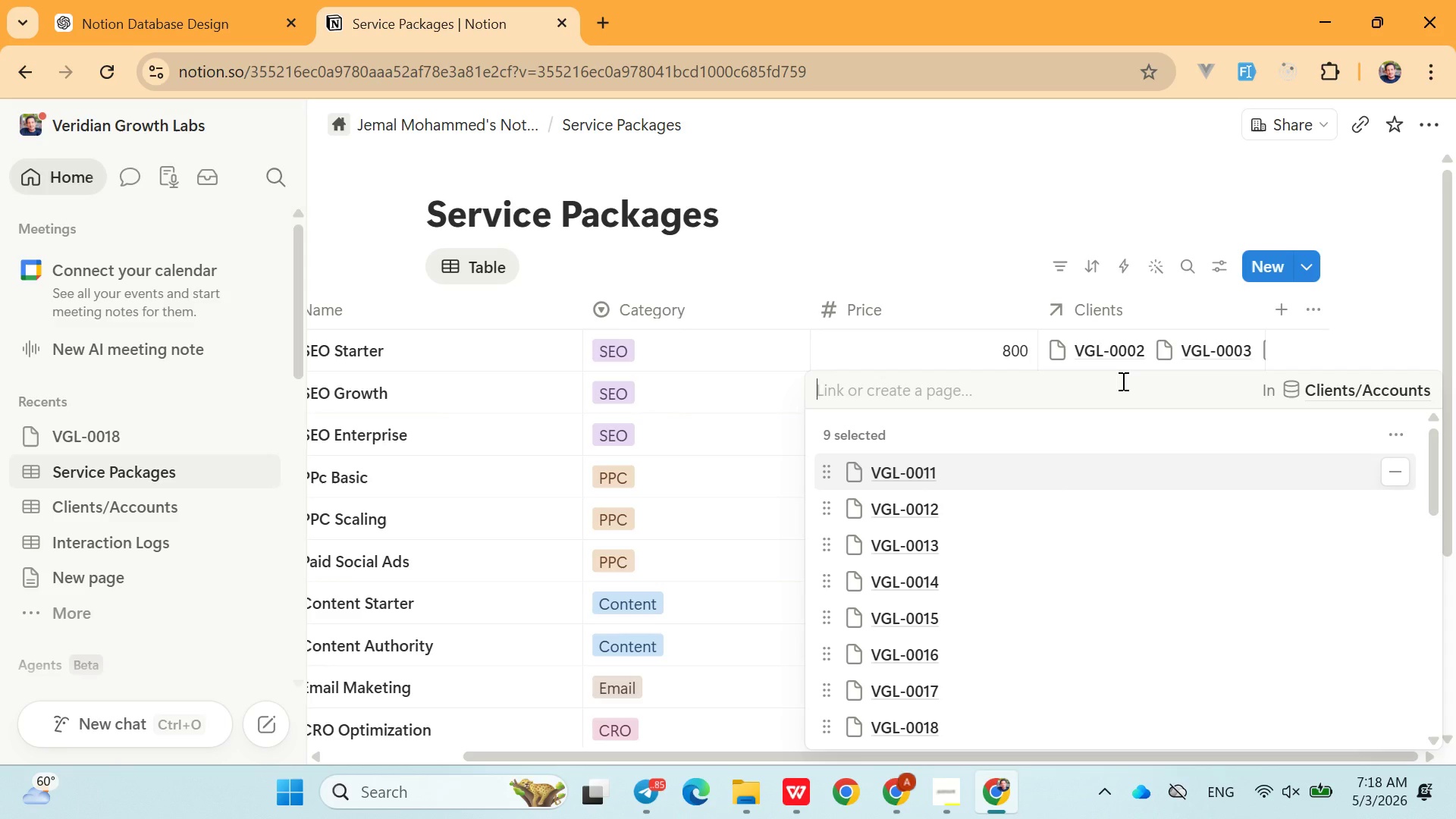 
type(021)
 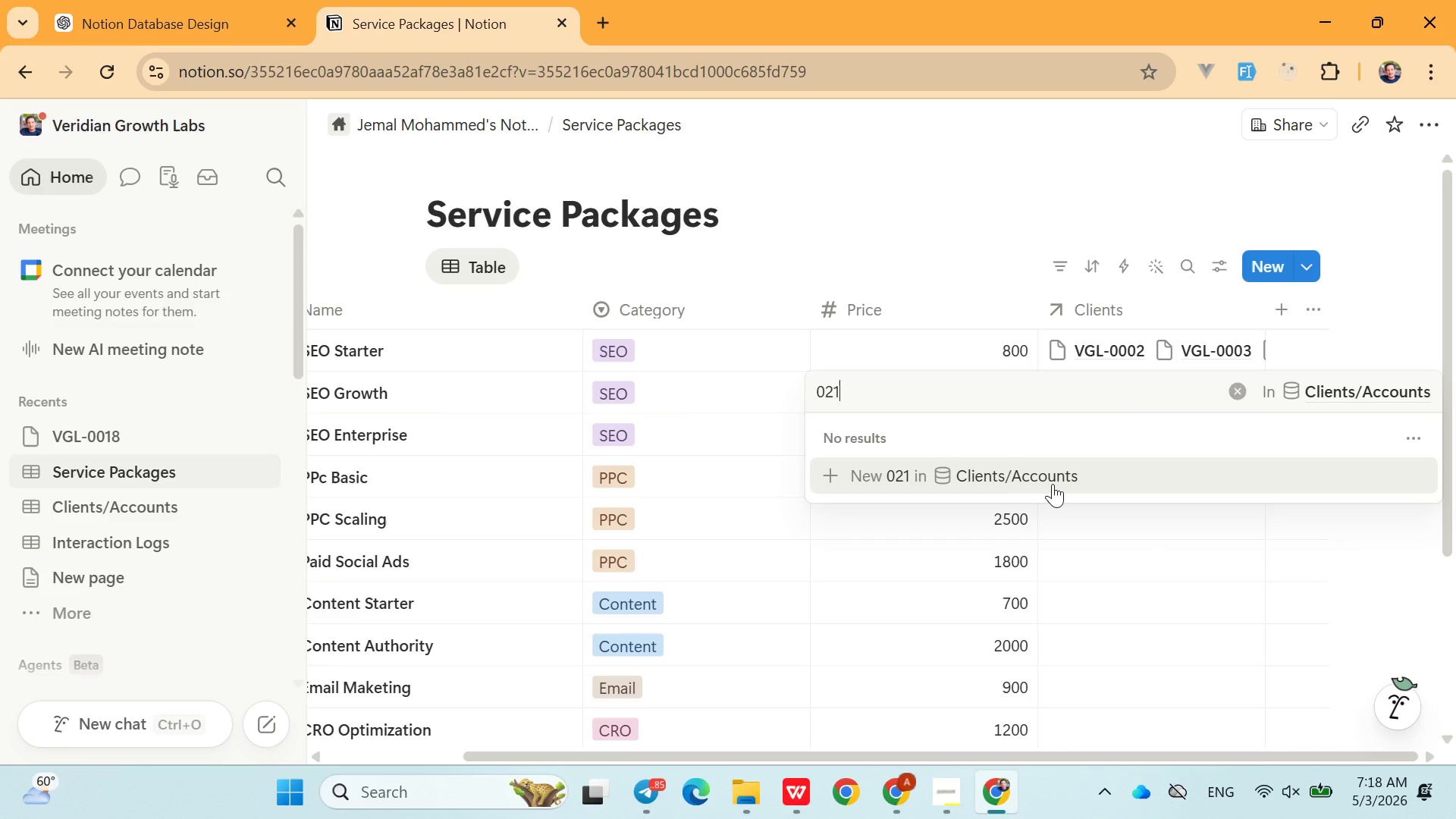 
key(Backspace)
key(Backspace)
key(Backspace)
type(0021)
 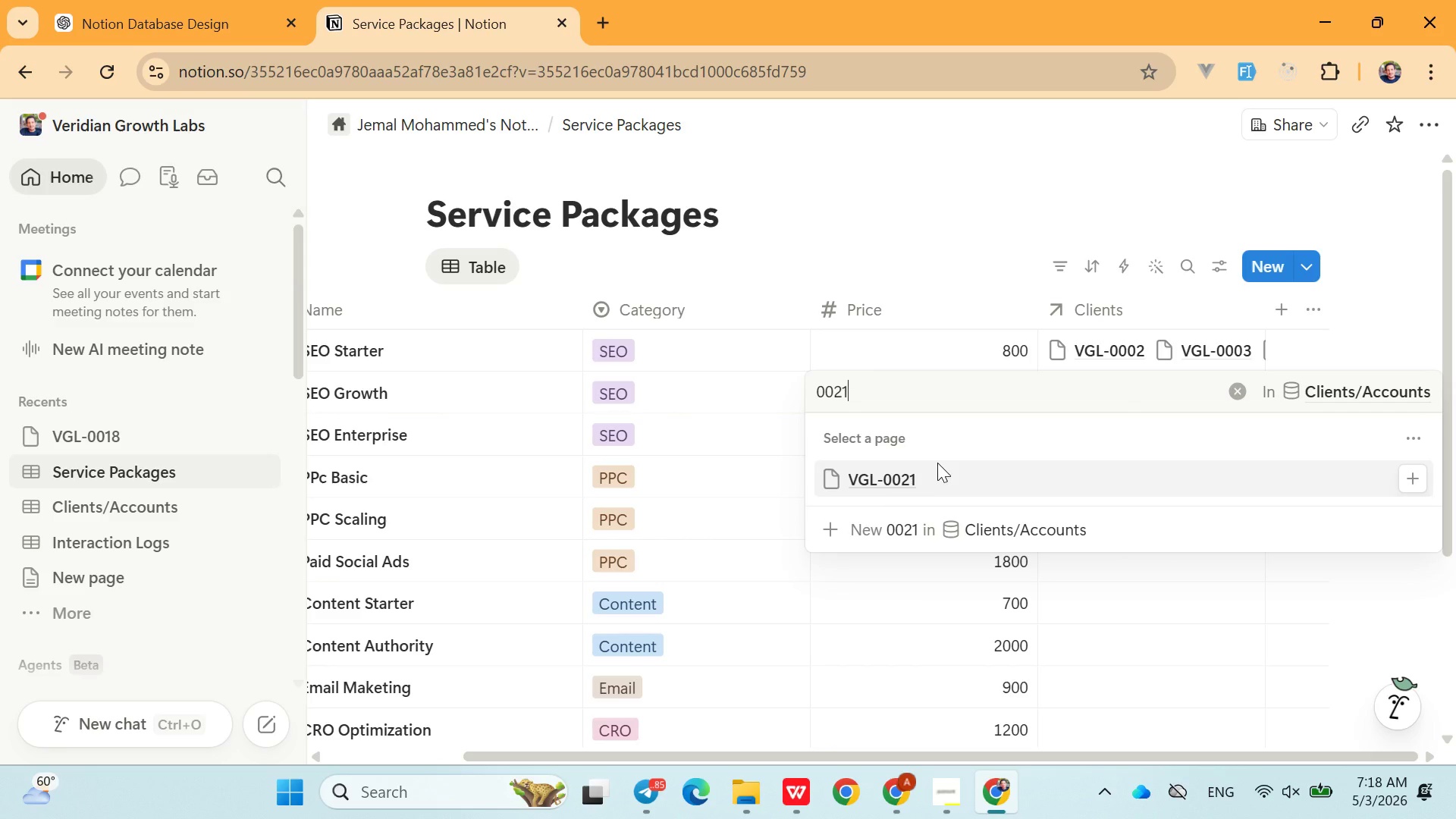 
left_click([918, 473])
 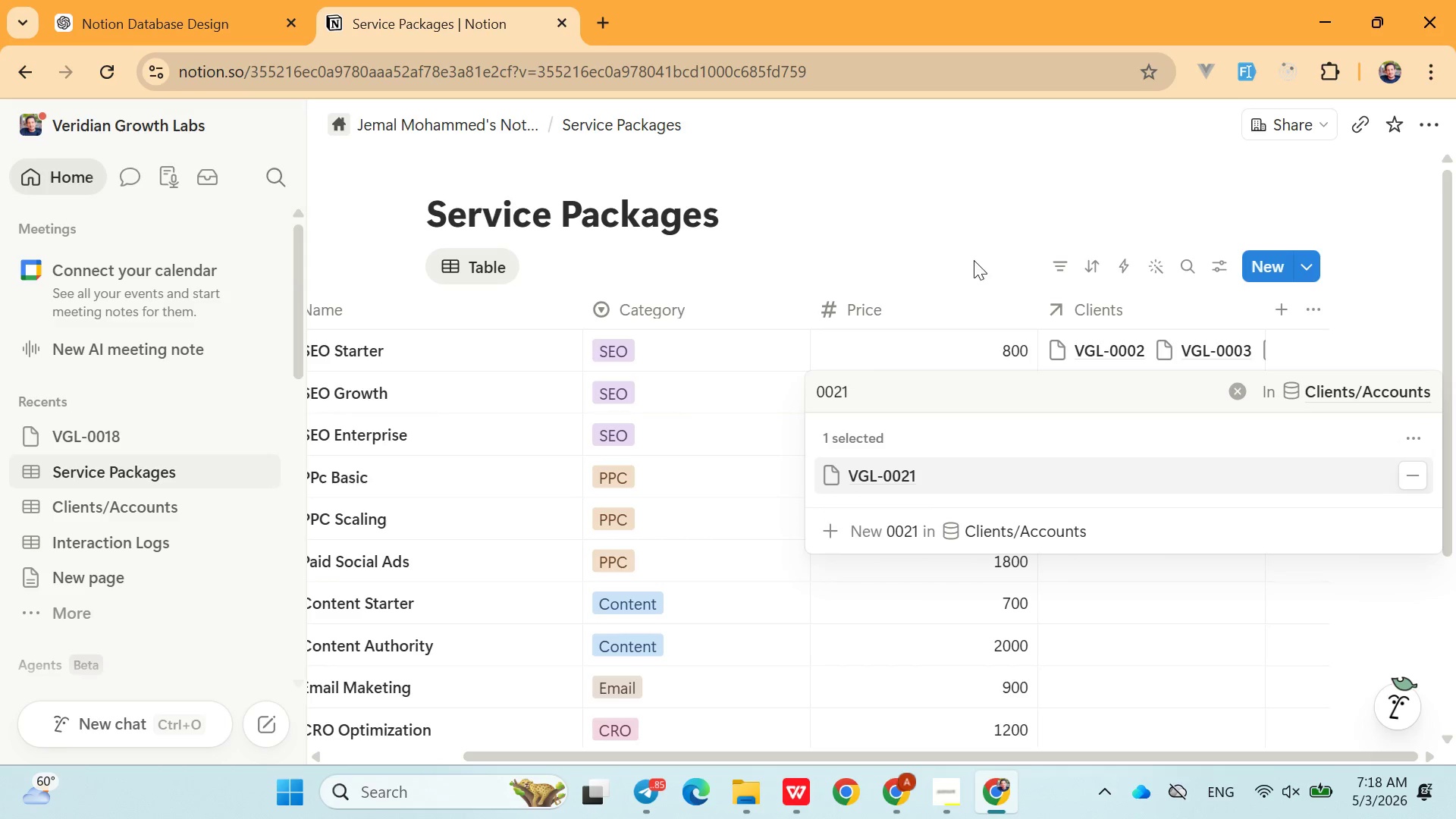 
left_click([974, 260])
 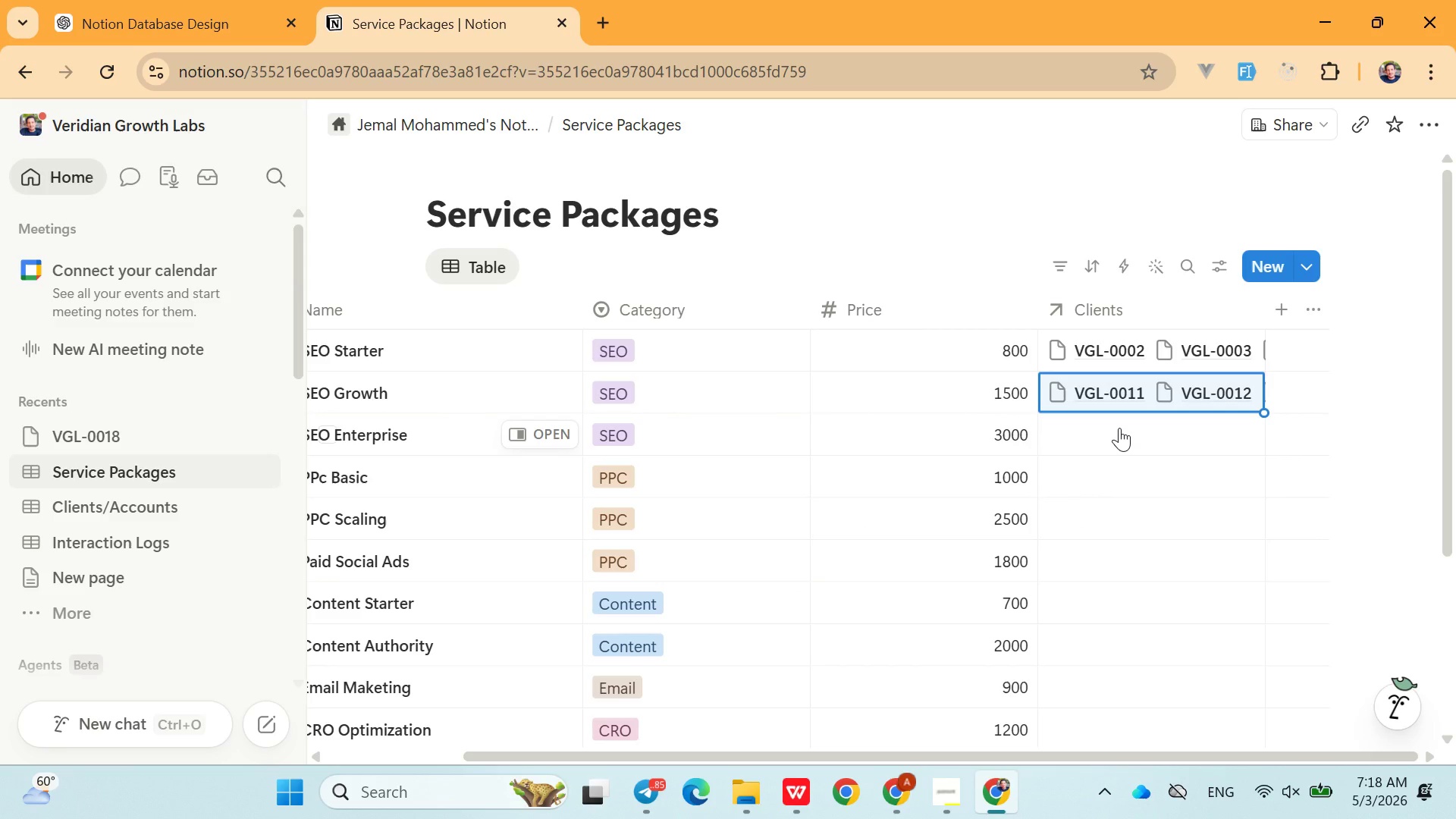 
left_click([1119, 429])
 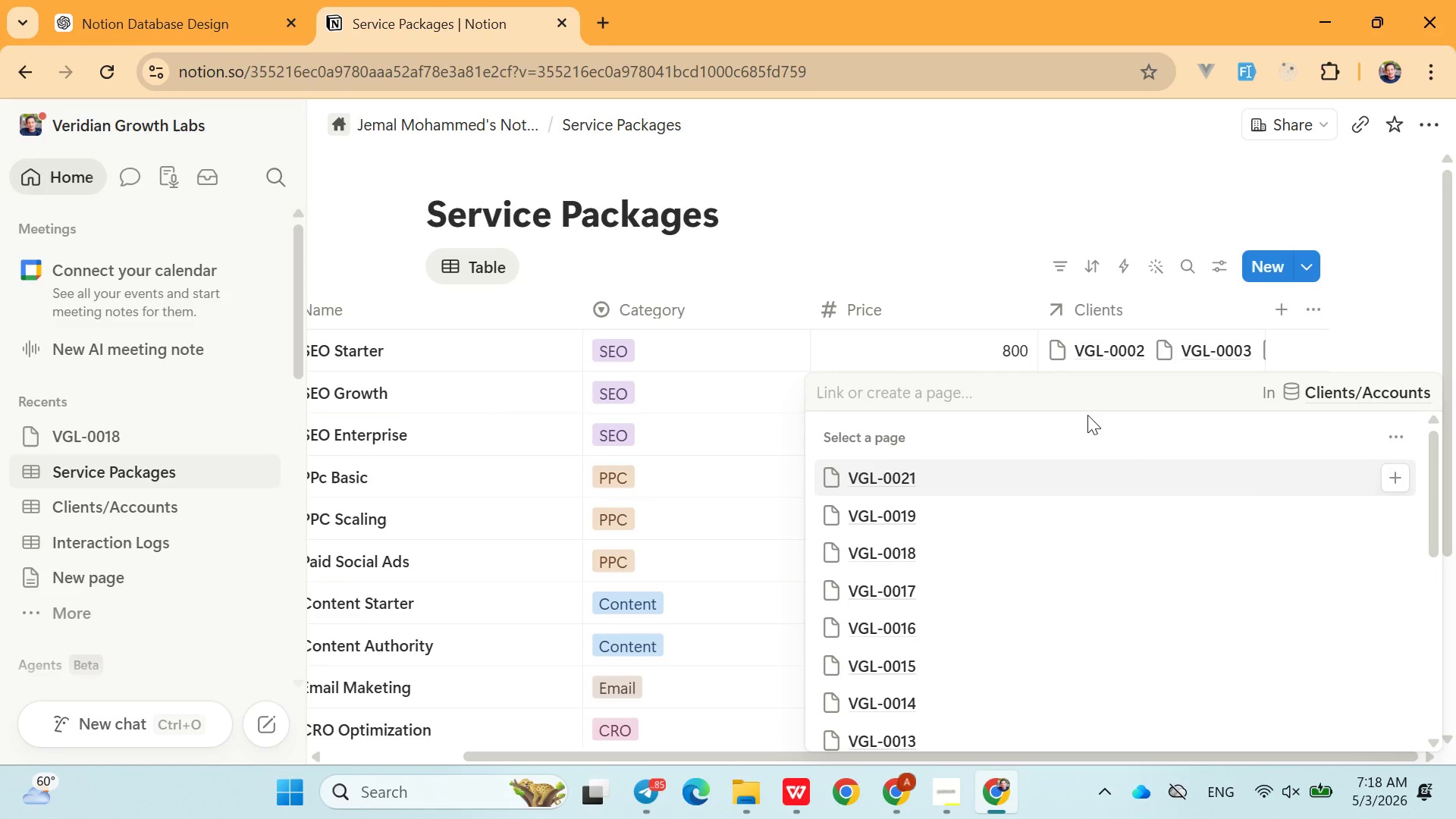 
type(0020)
 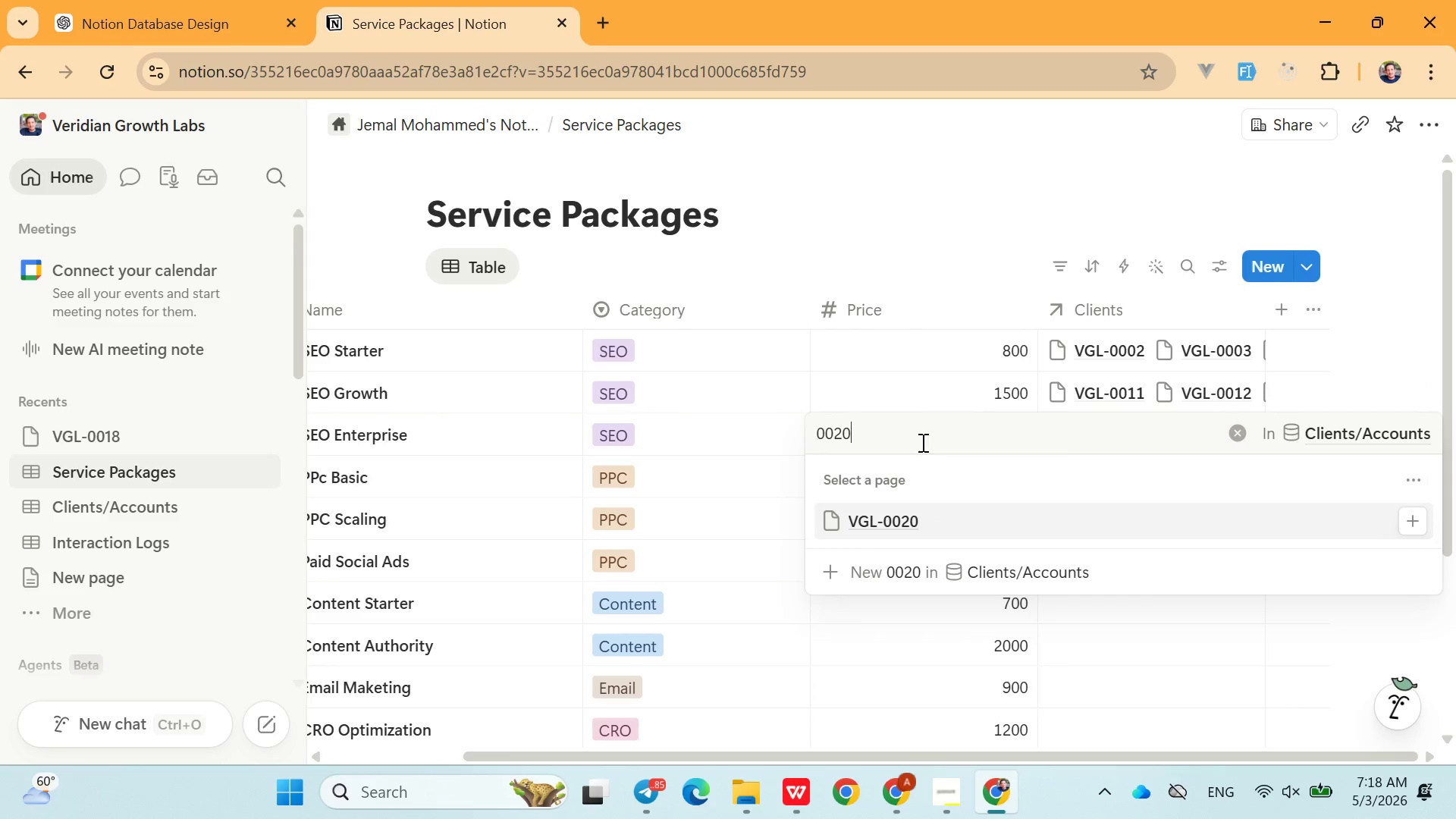 
left_click([921, 441])
 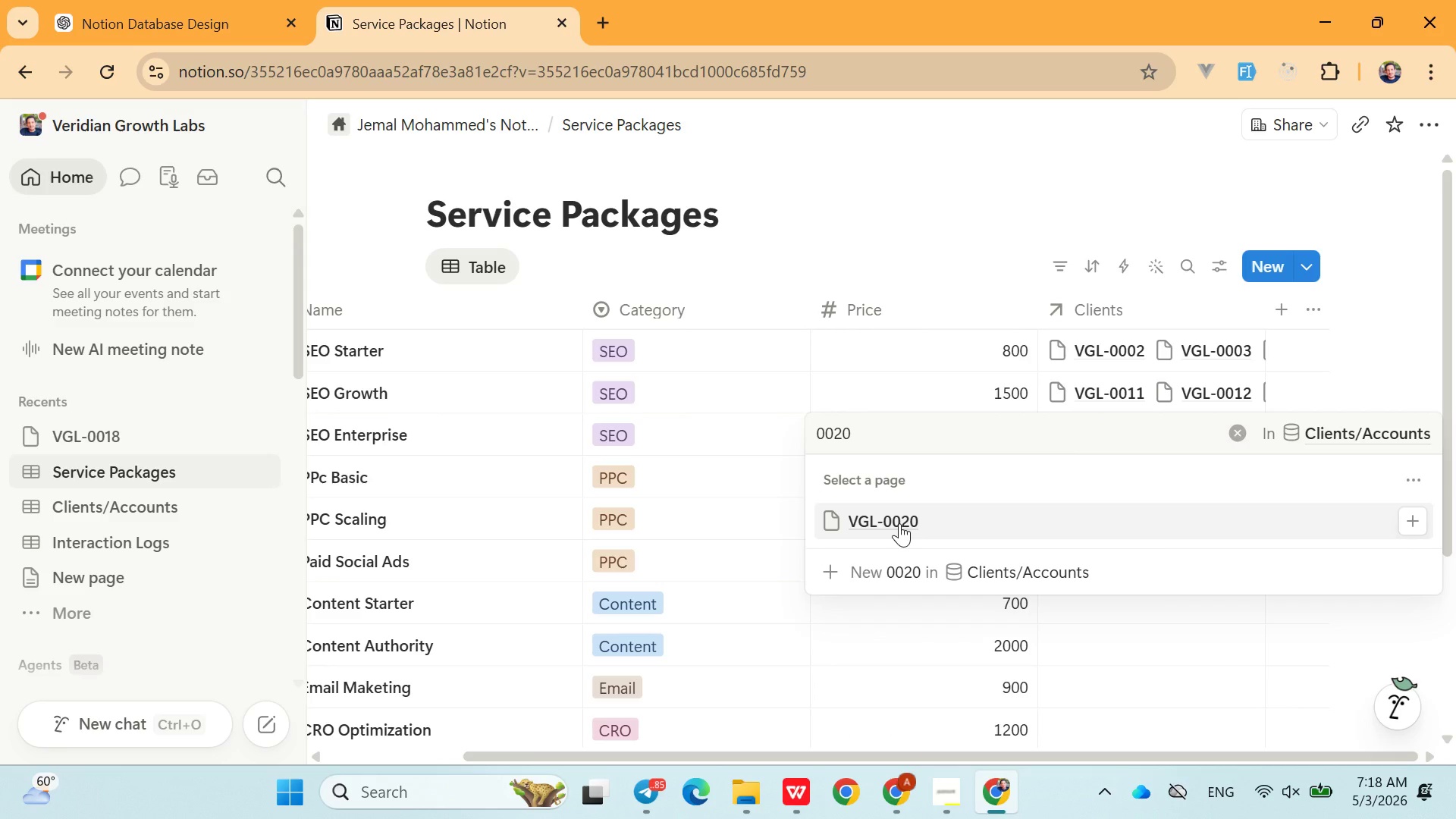 
left_click([899, 524])
 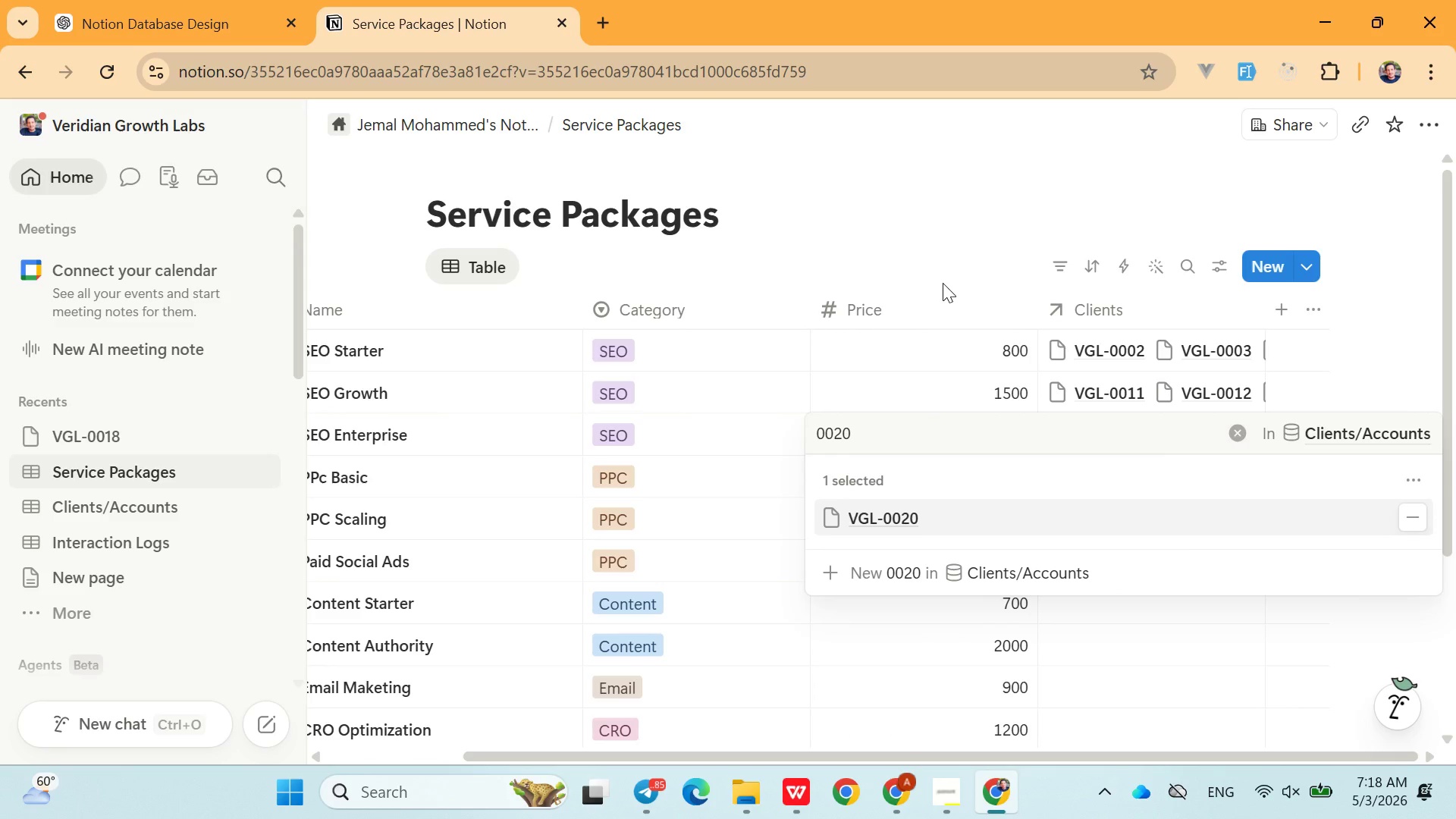 
left_click([944, 283])
 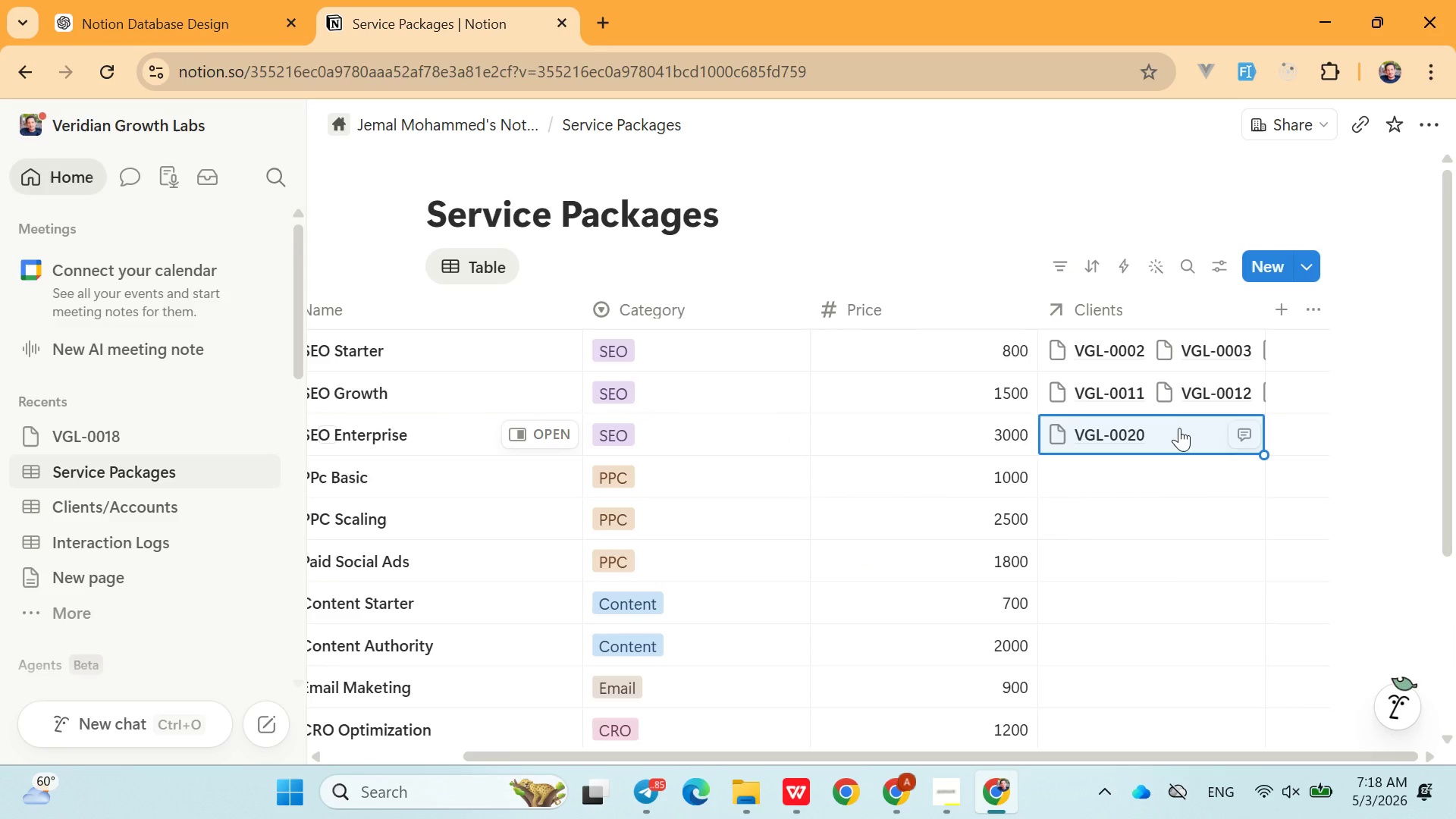 
left_click([1178, 428])
 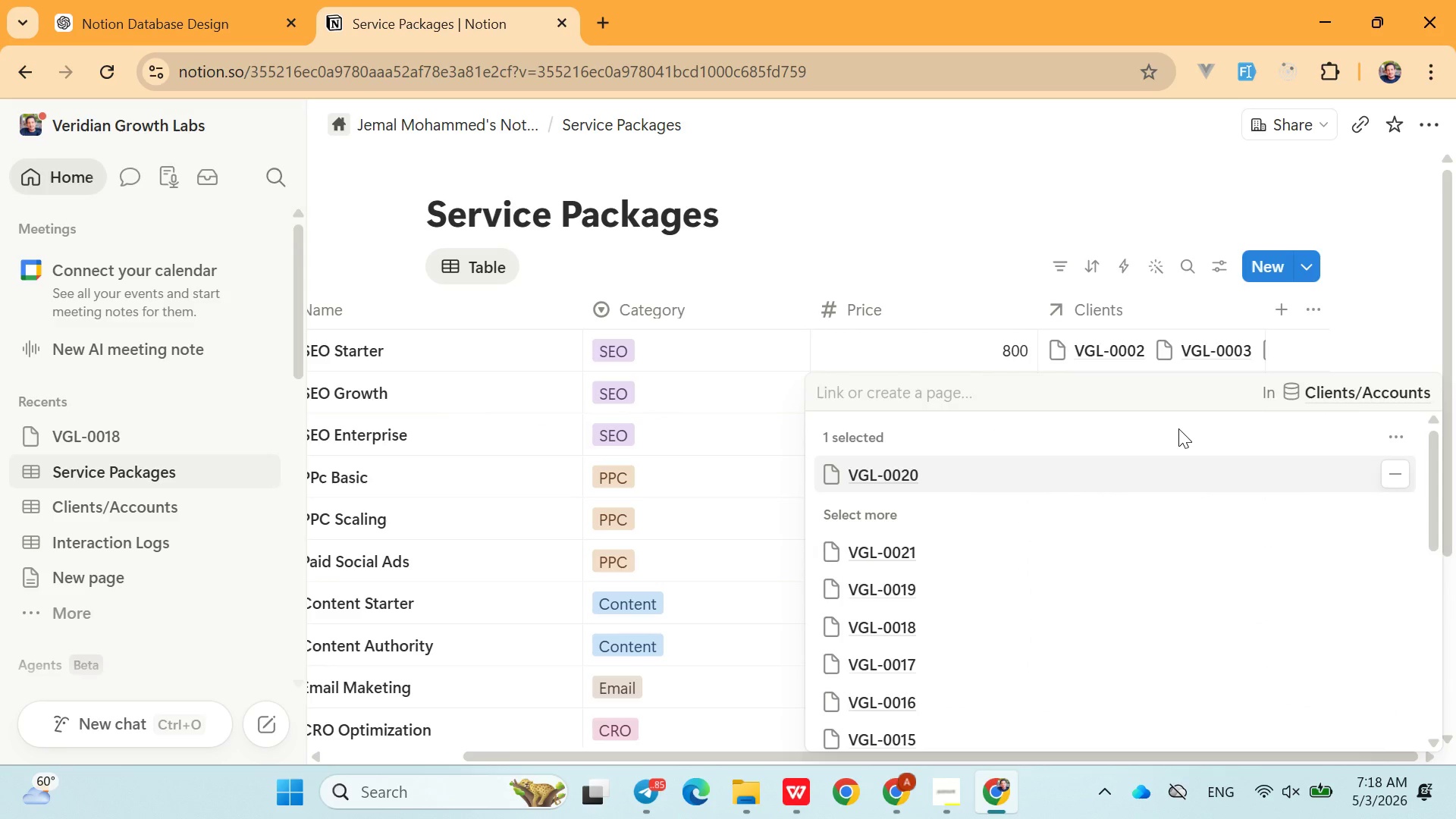 
type(0022)
 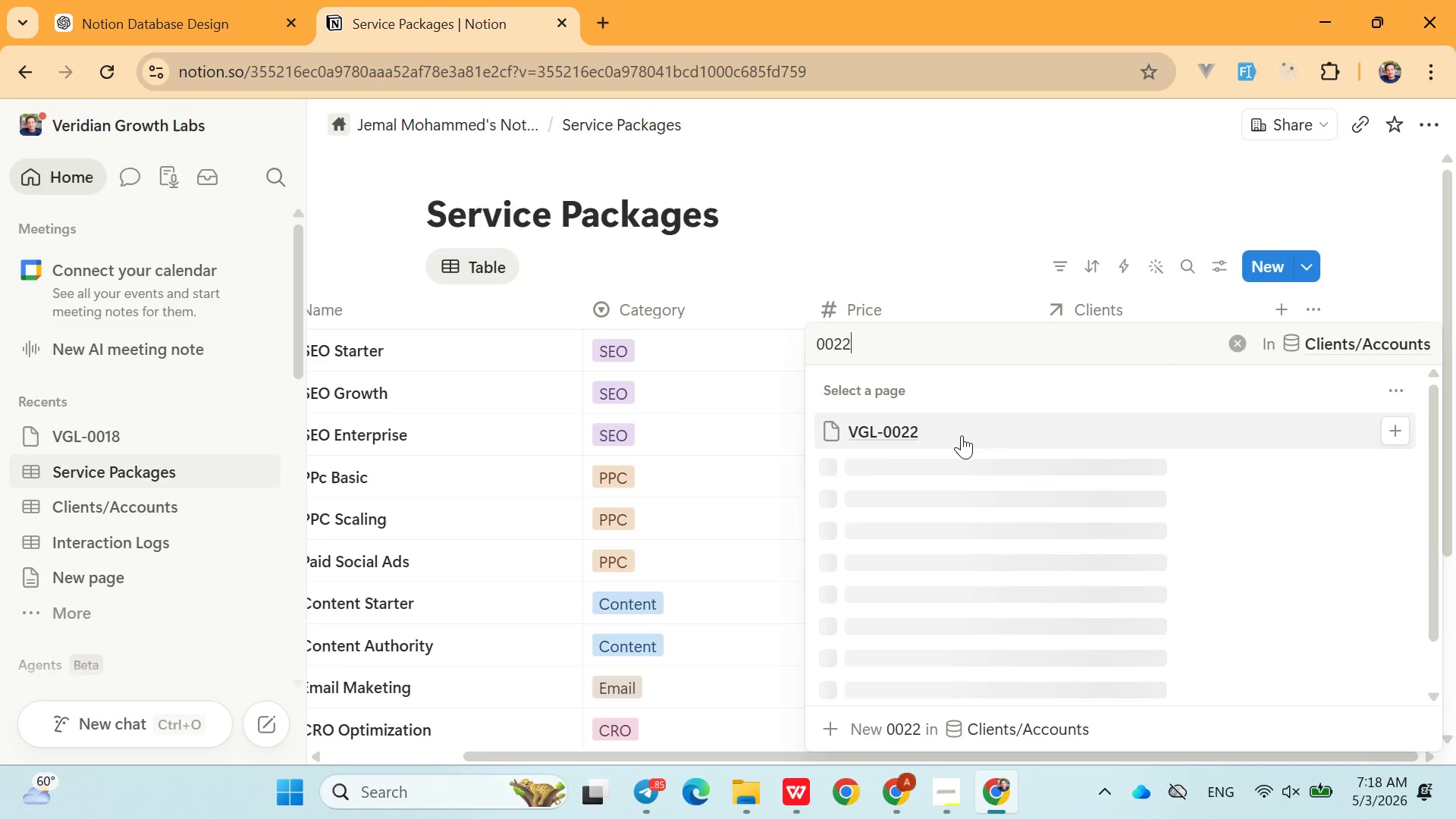 
left_click([961, 434])
 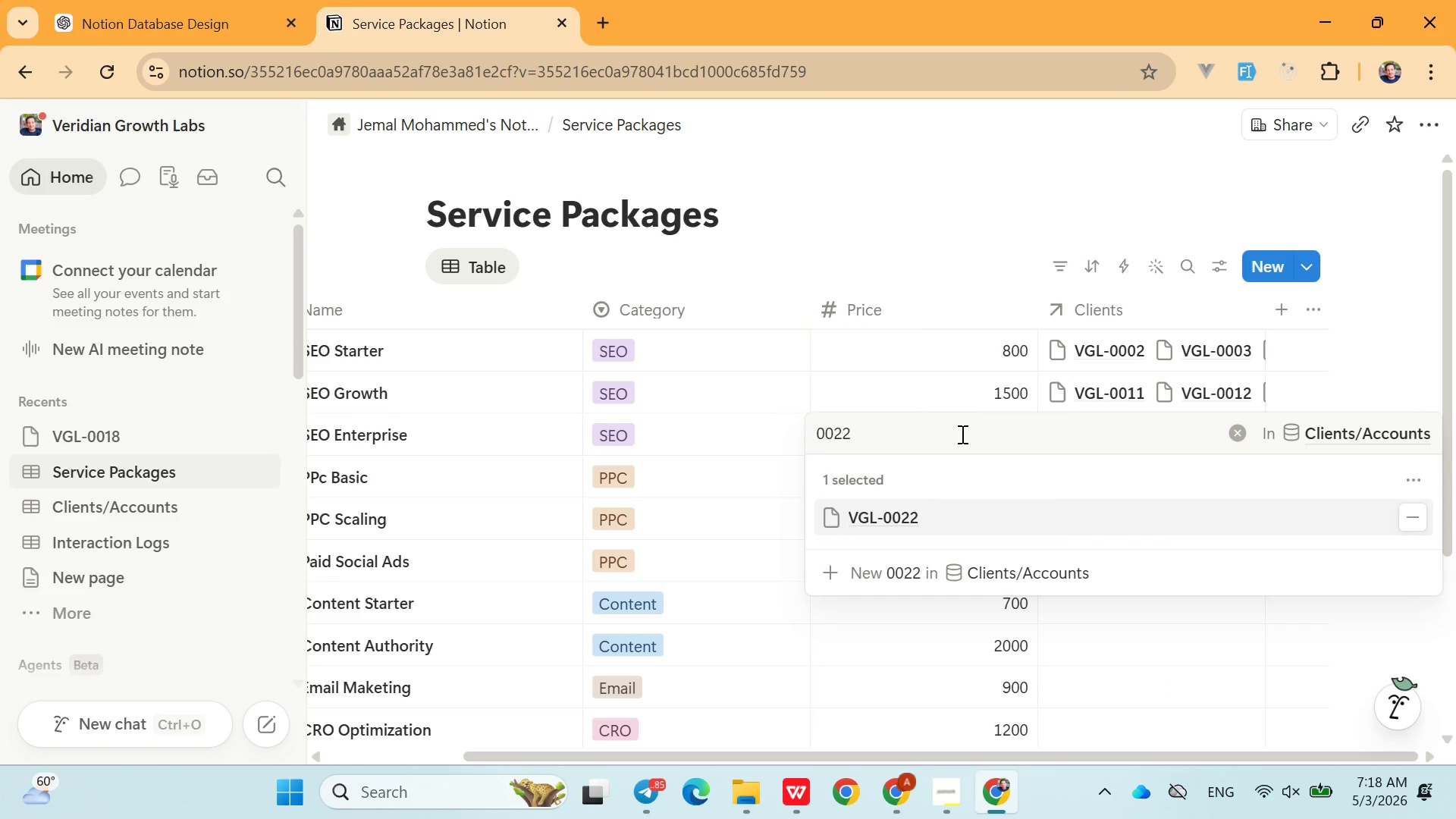 
type(00)
 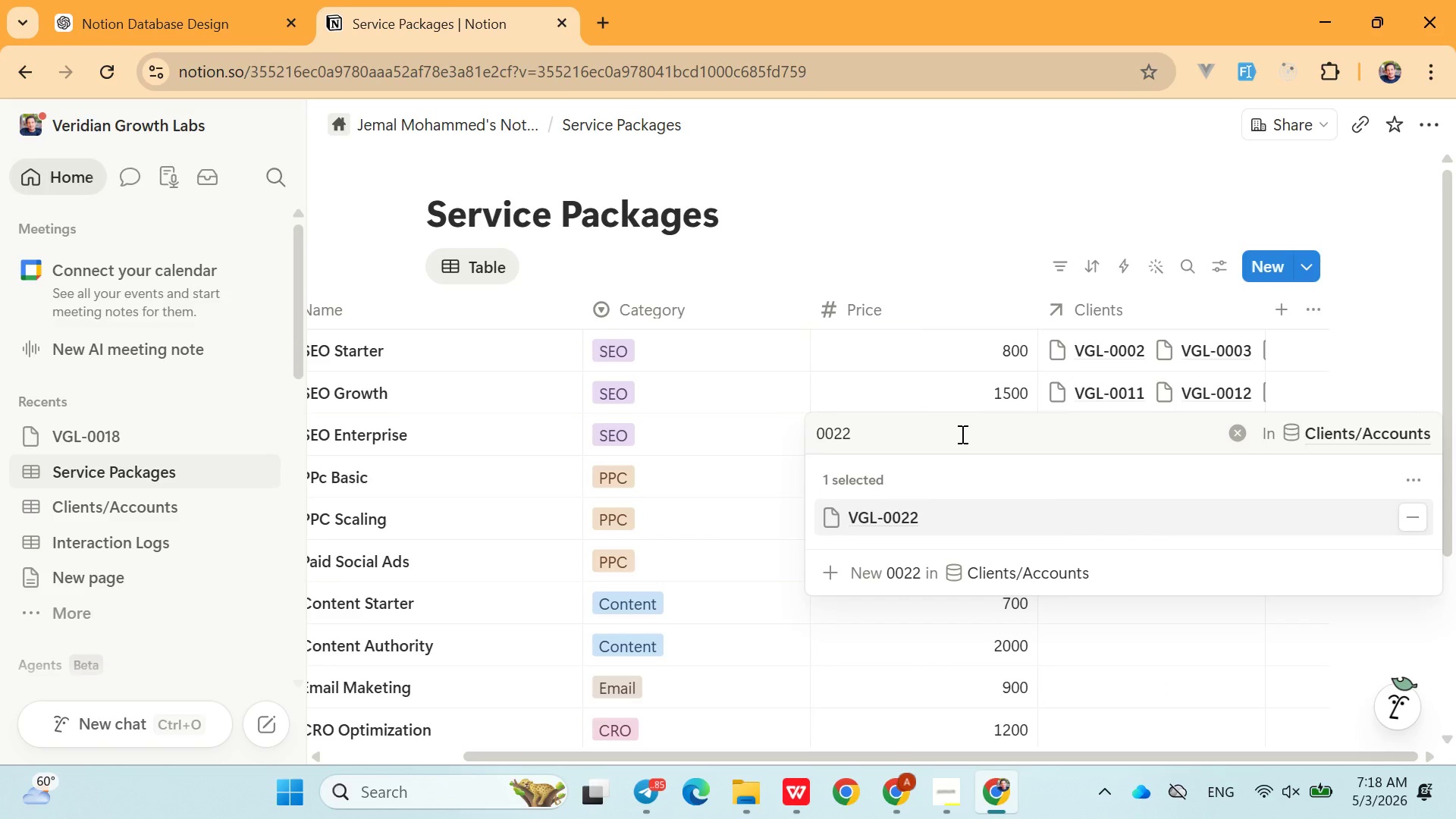 
left_click([961, 434])
 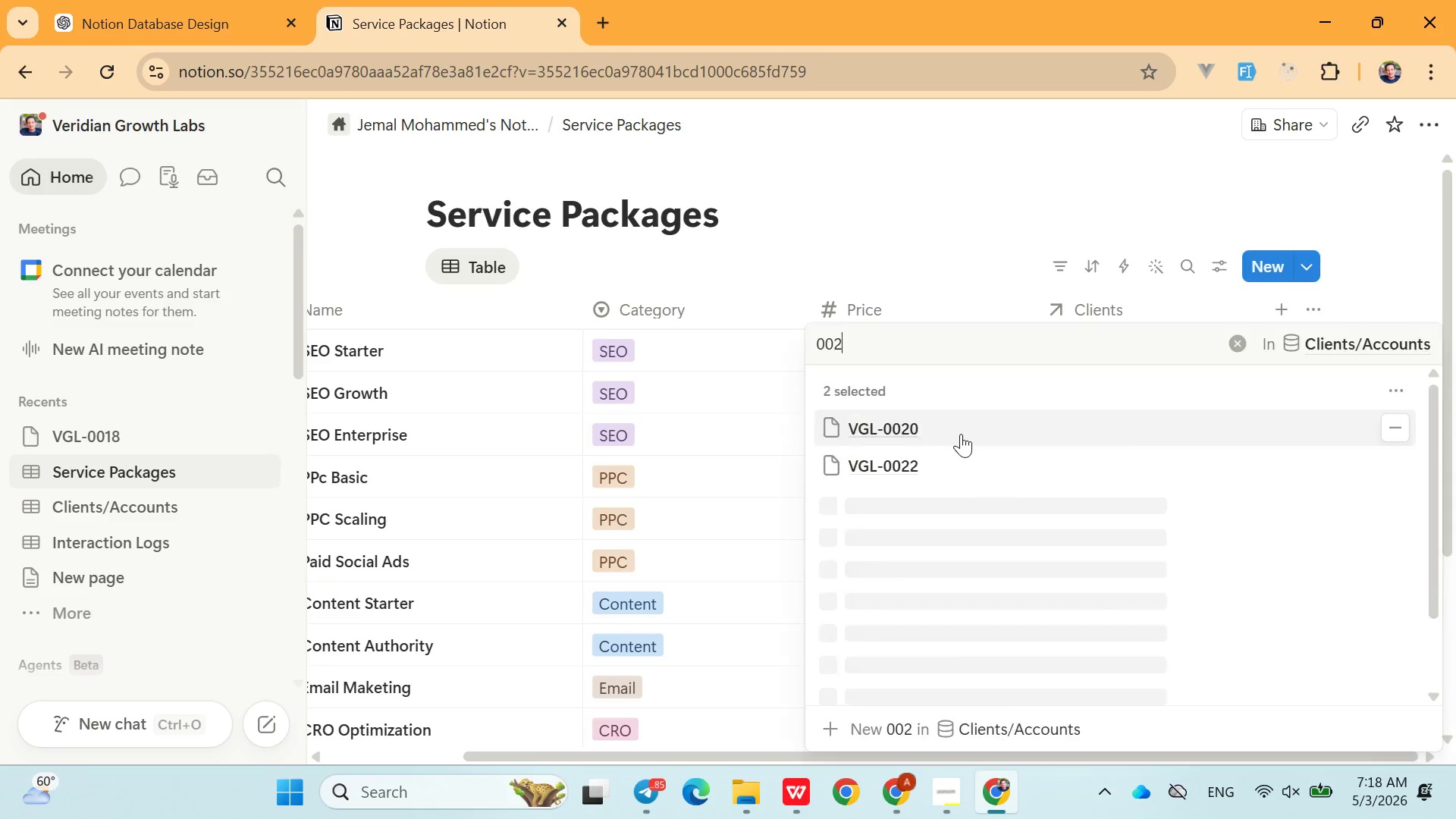 
key(Backspace)
 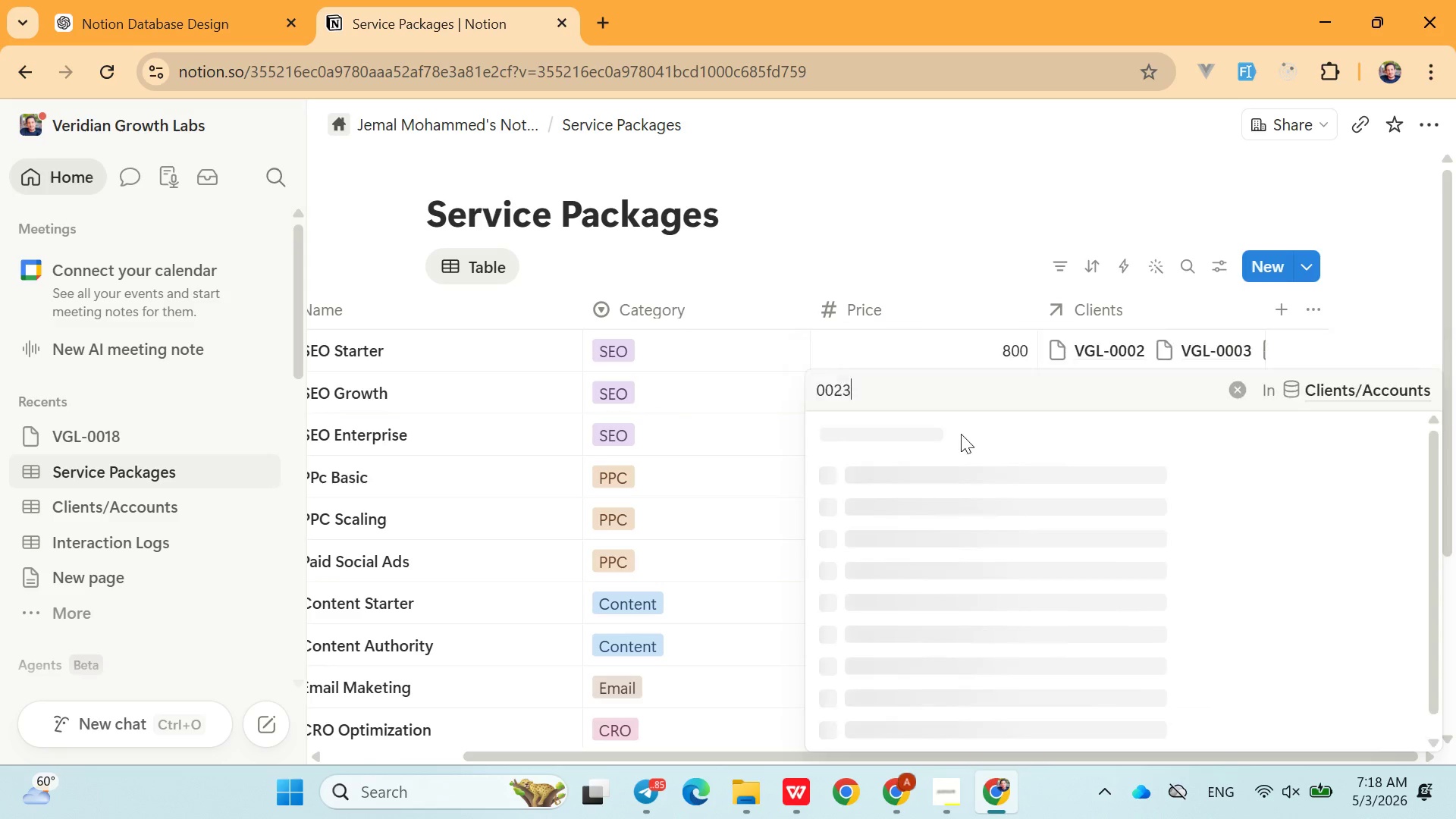 
key(3)
 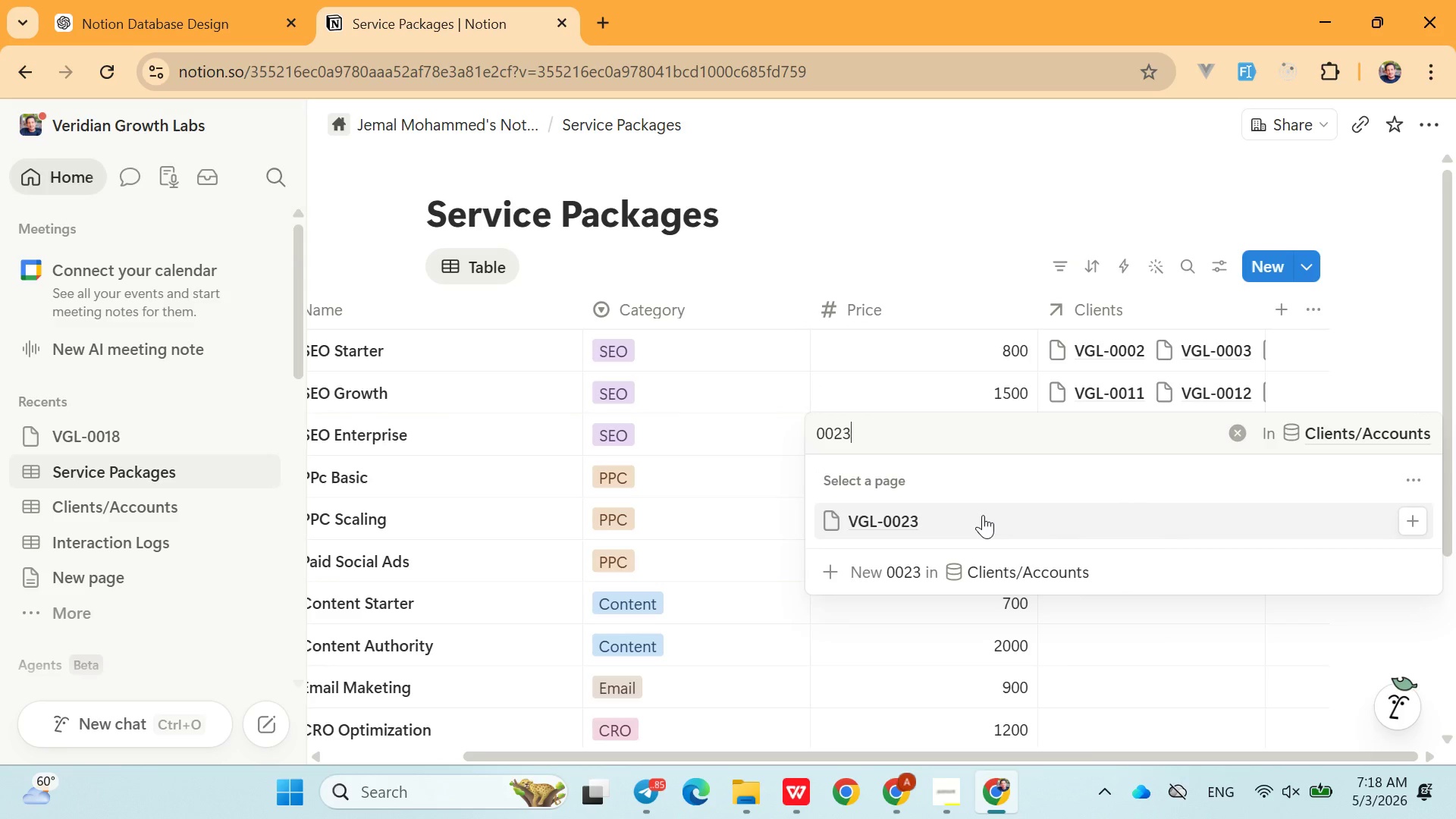 
left_click([964, 516])
 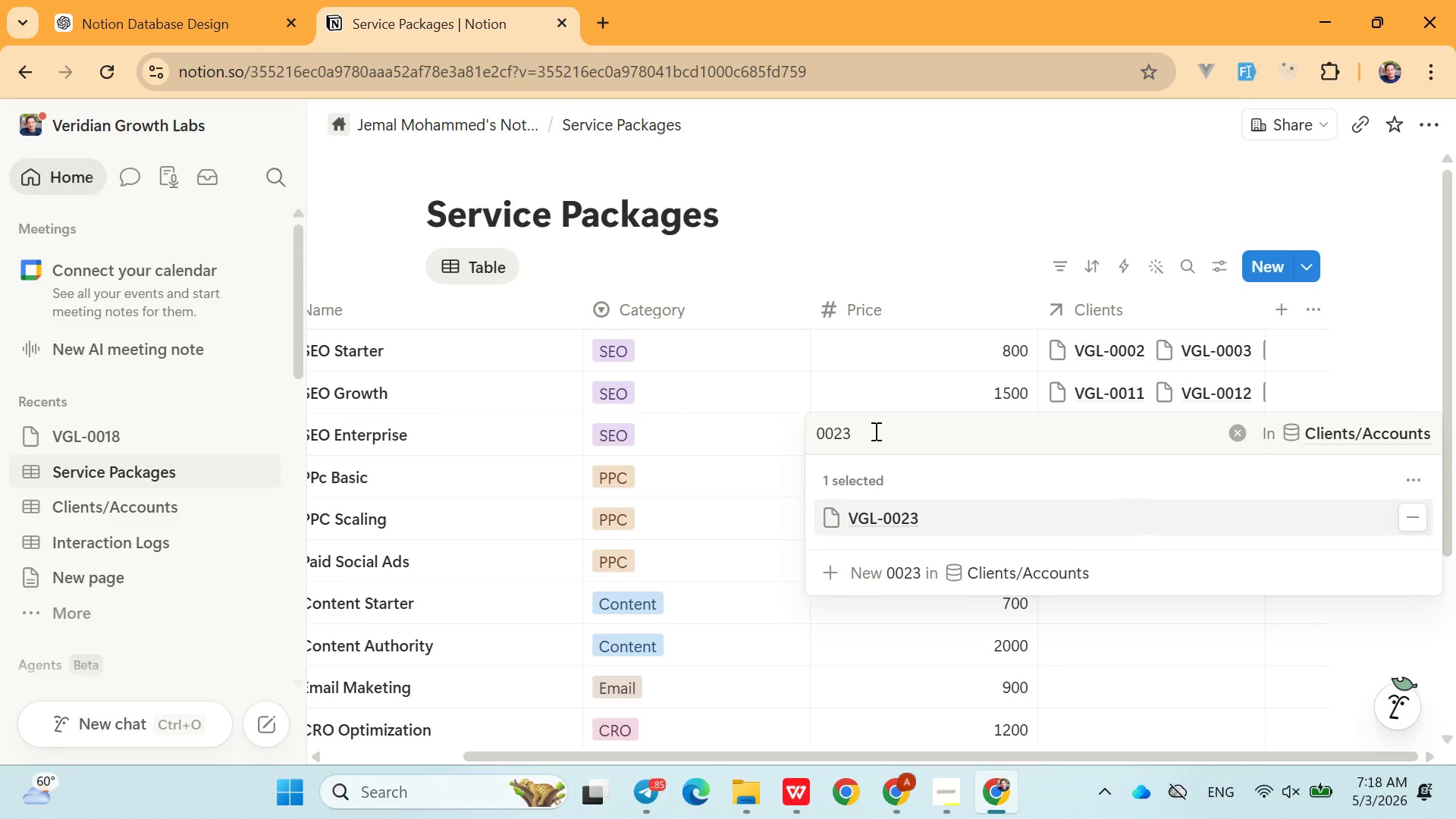 
left_click([876, 428])
 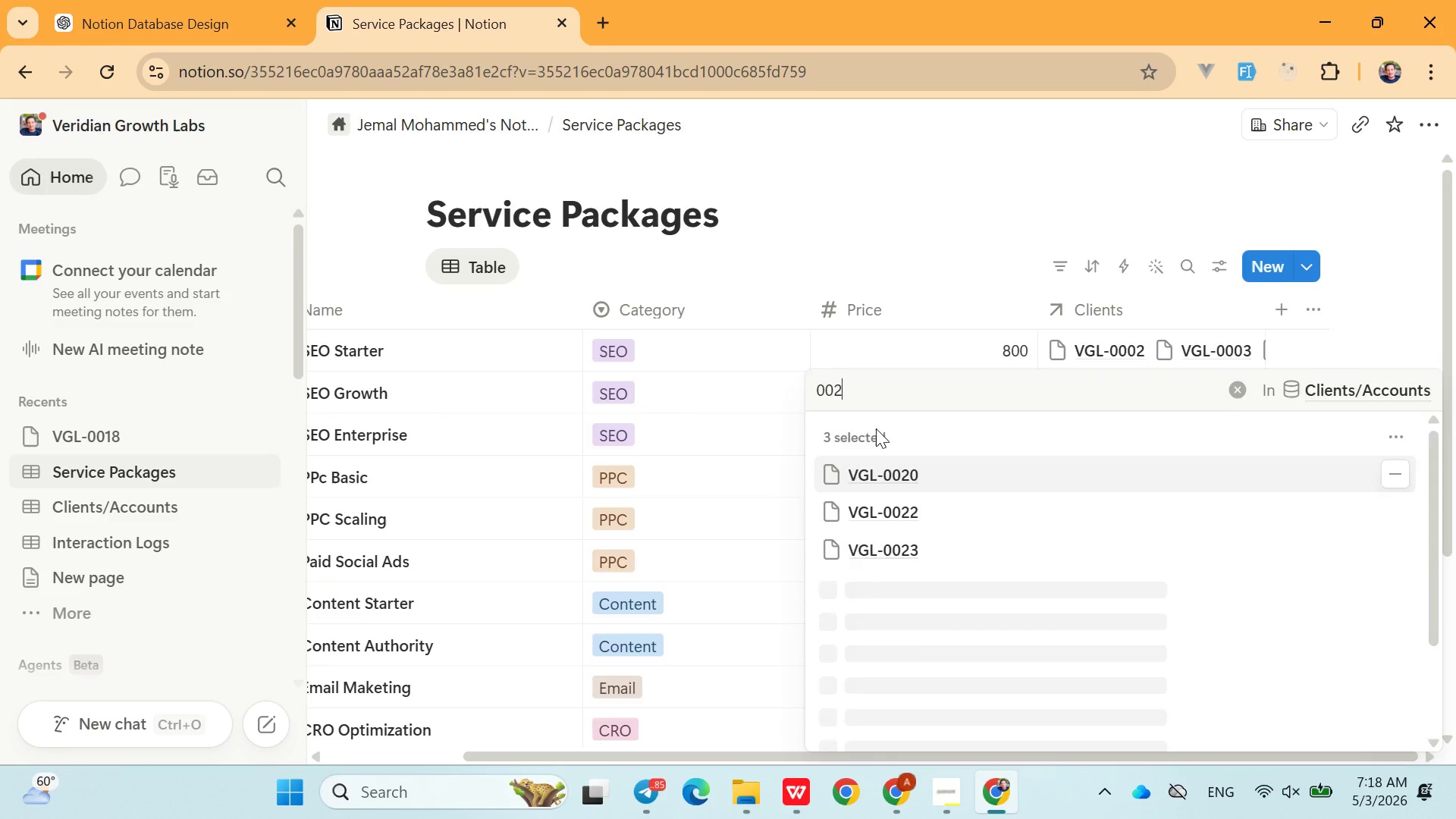 
key(Backspace)
 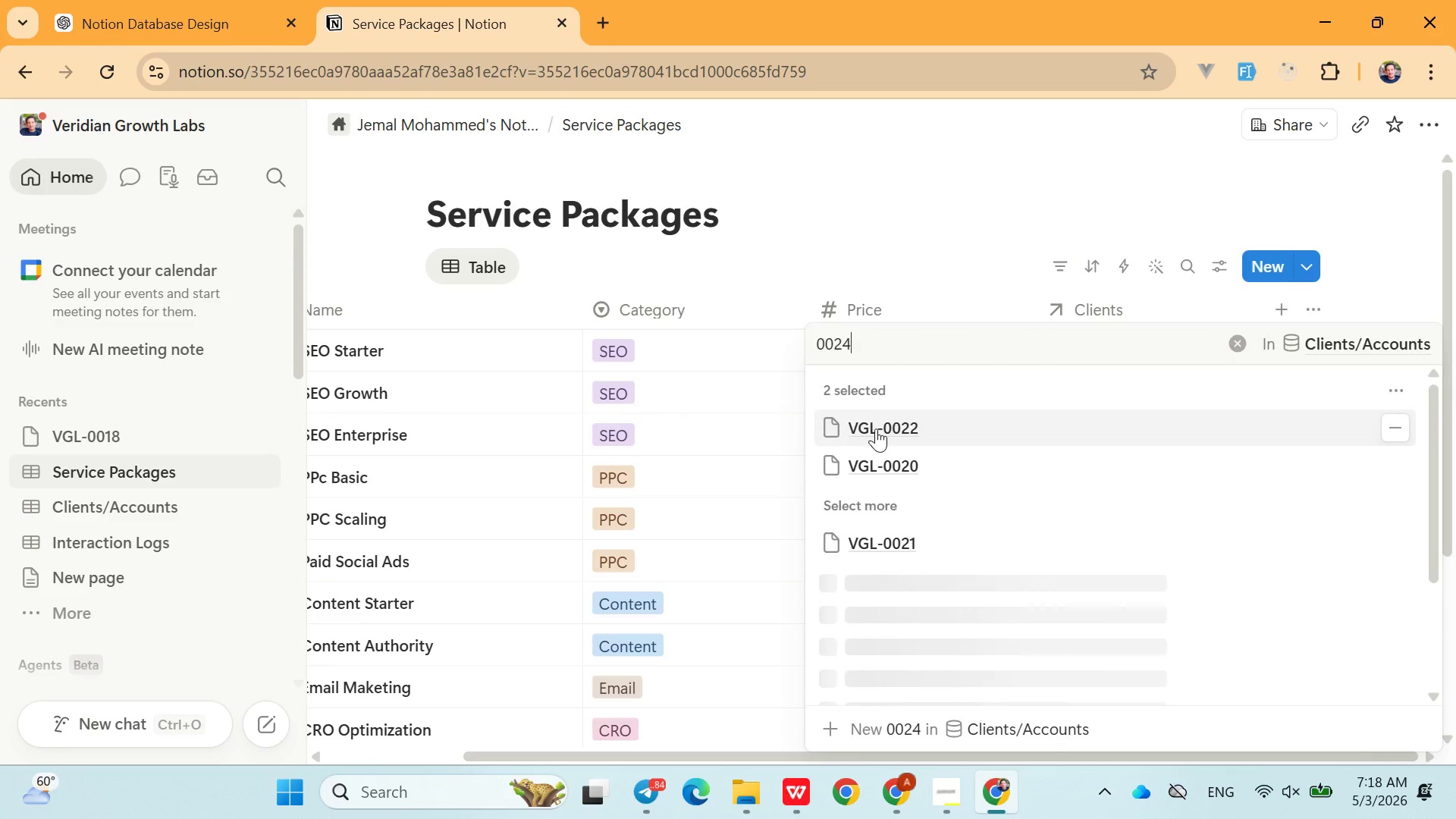 
key(4)
 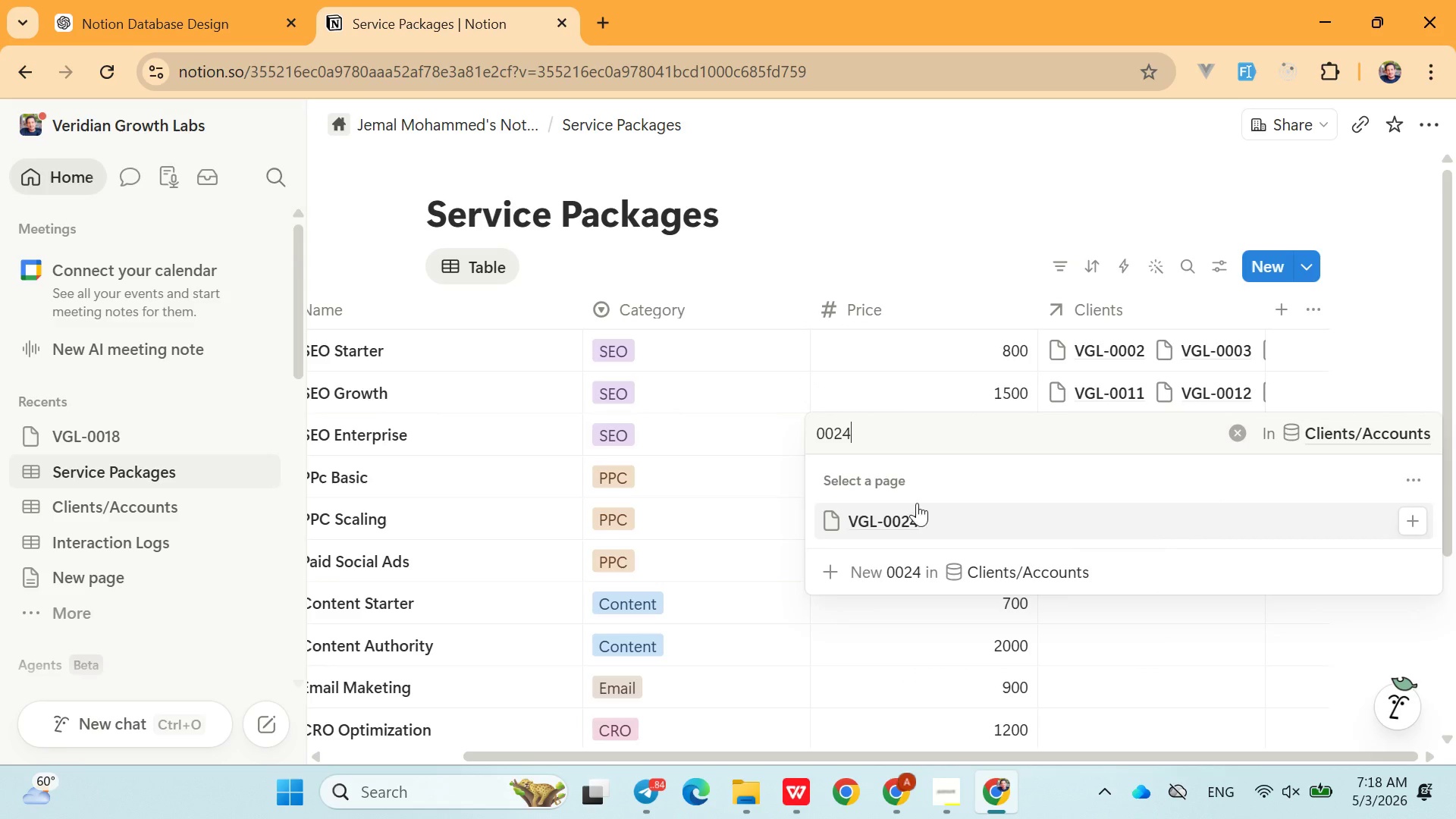 
left_click([916, 510])
 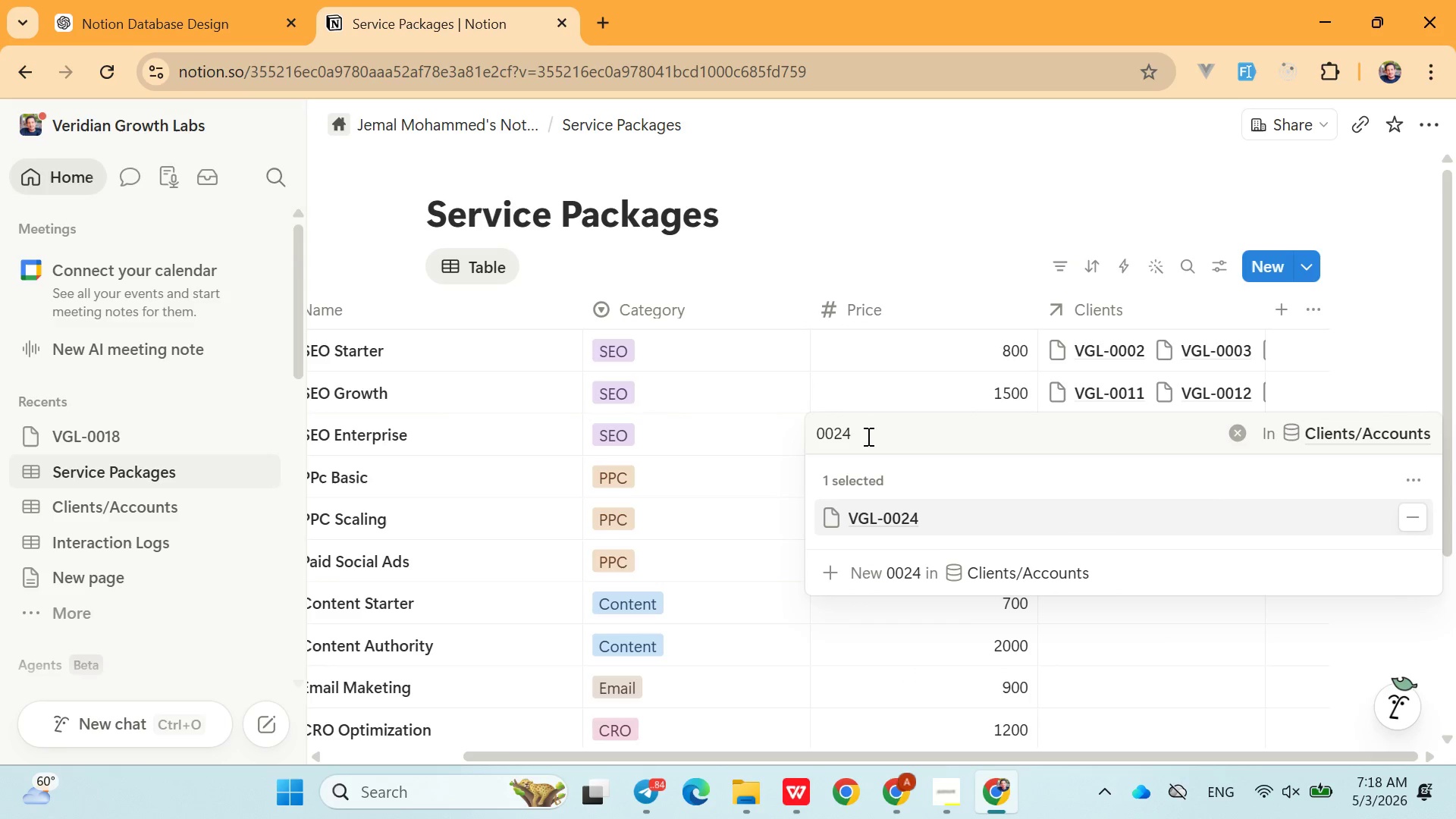 
left_click([867, 436])
 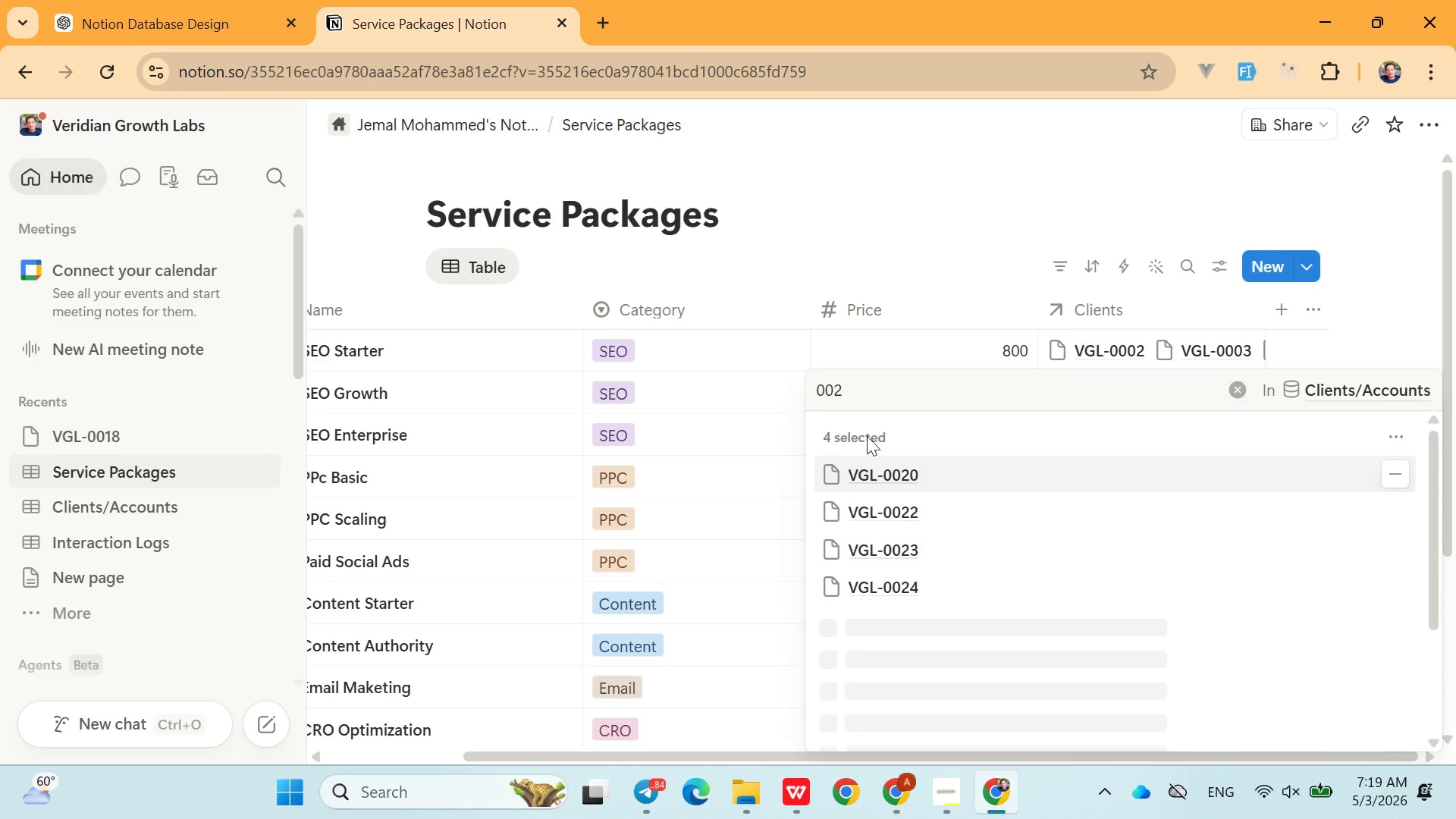 
key(Backspace)
 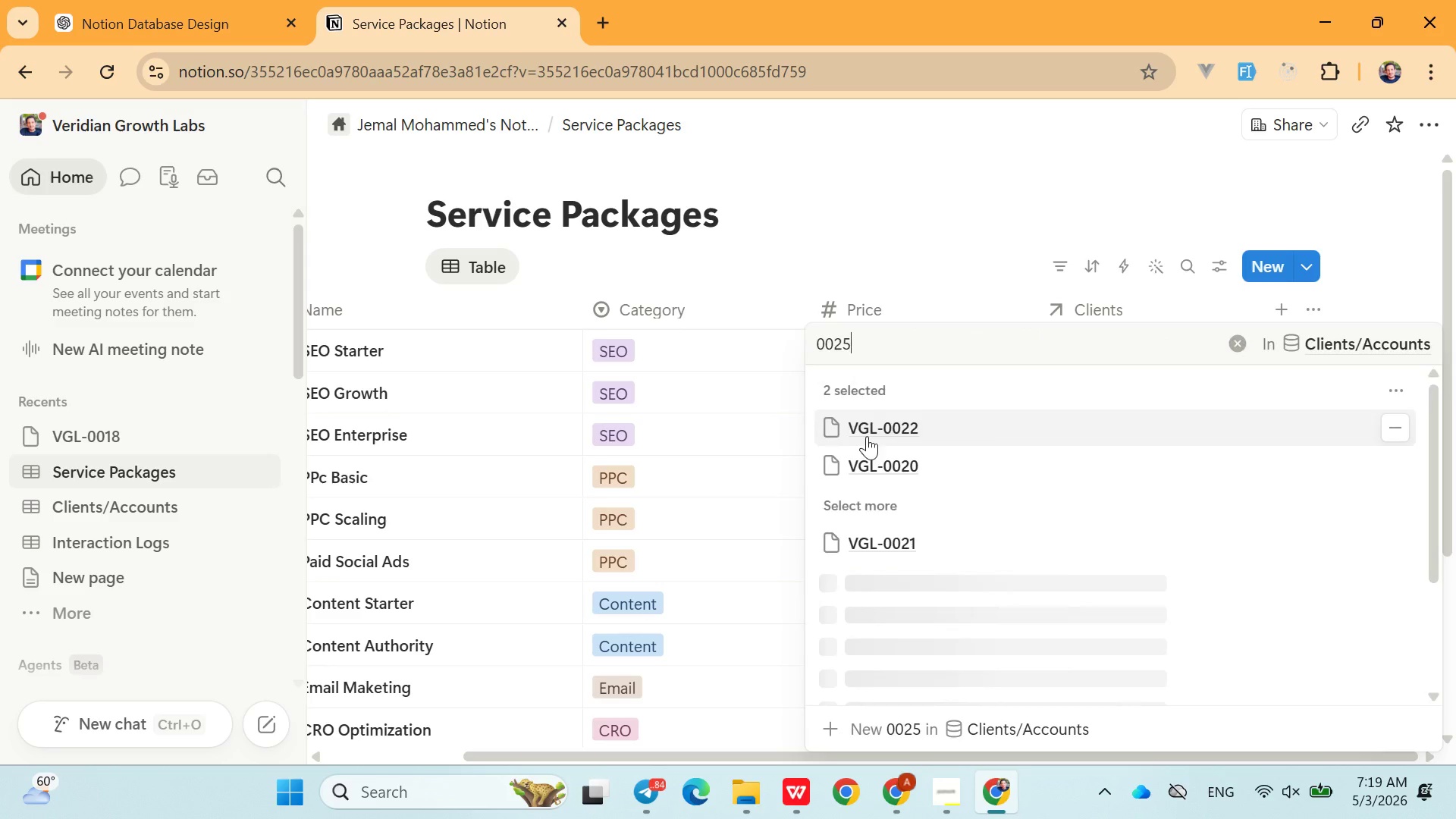 
key(5)
 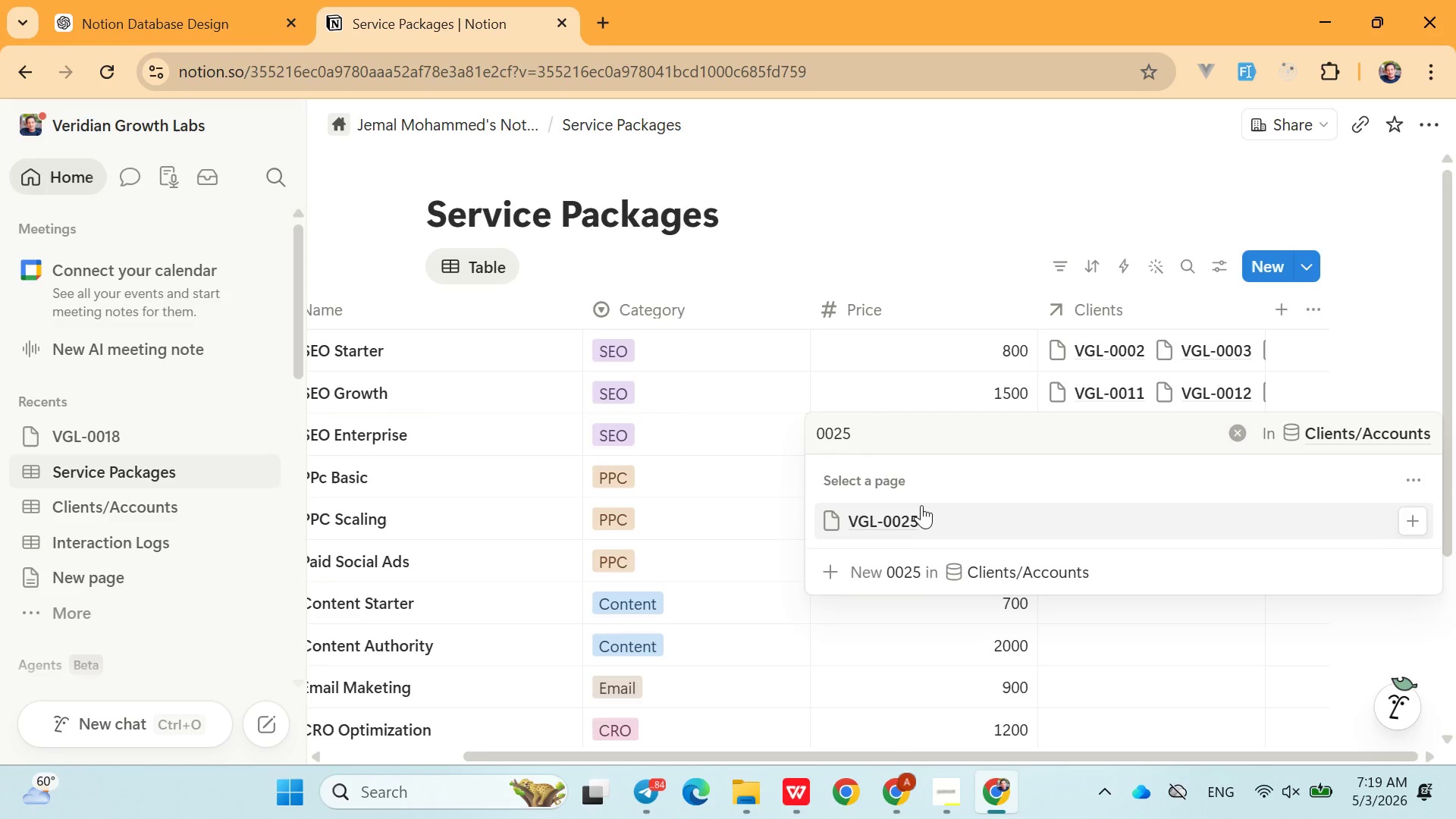 
left_click([917, 512])
 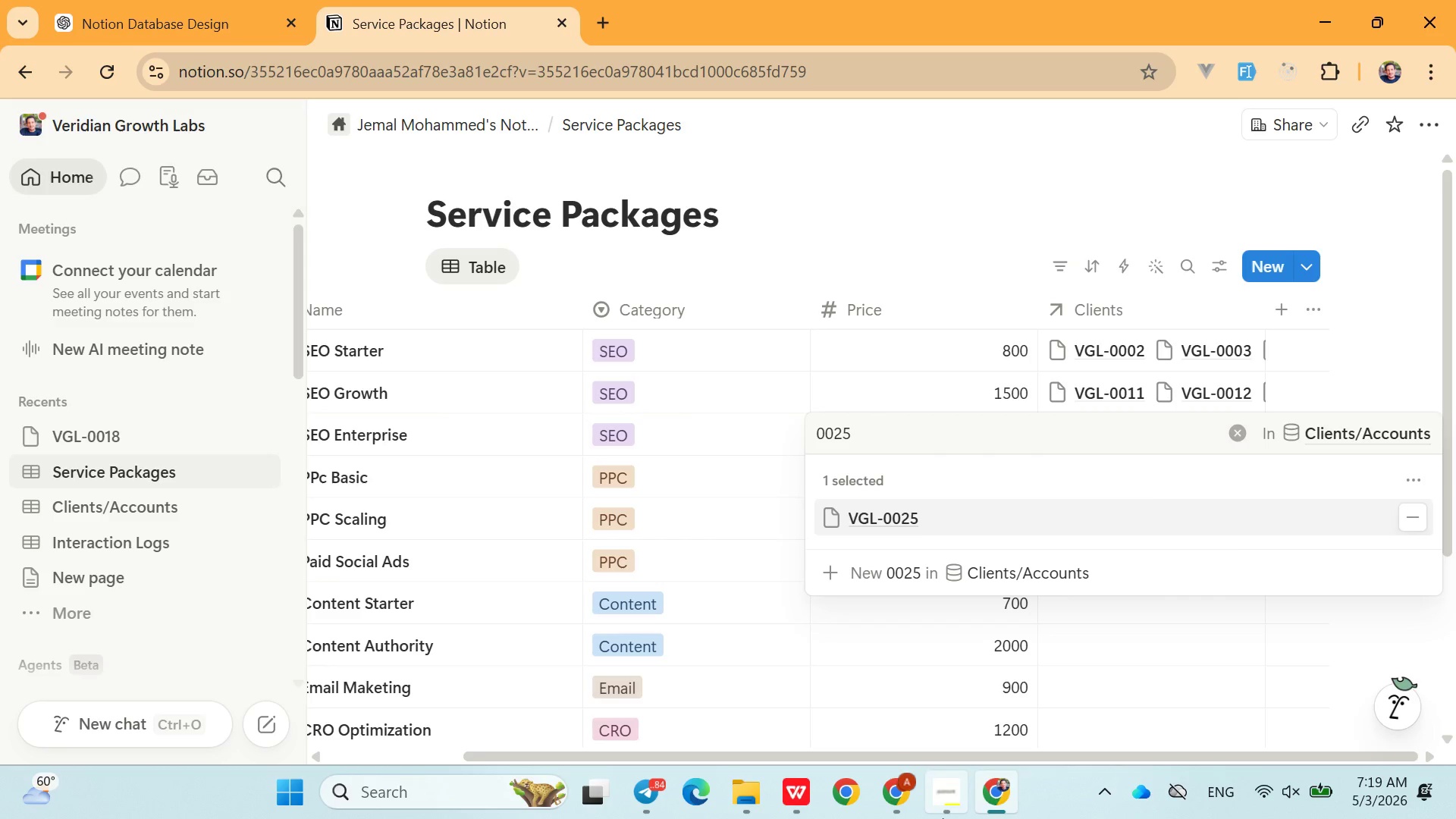 
left_click([943, 818])